 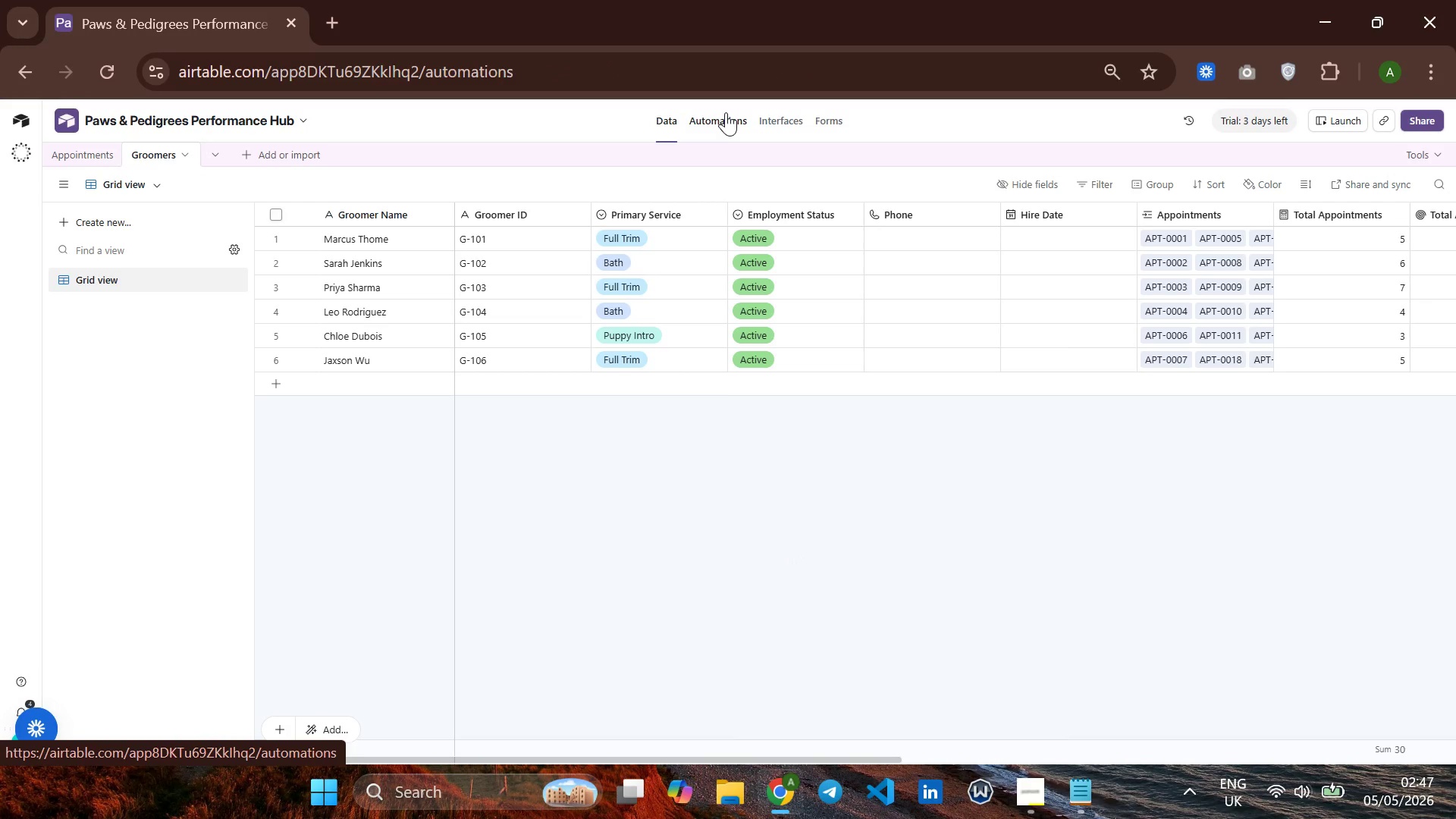 
left_click([720, 122])
 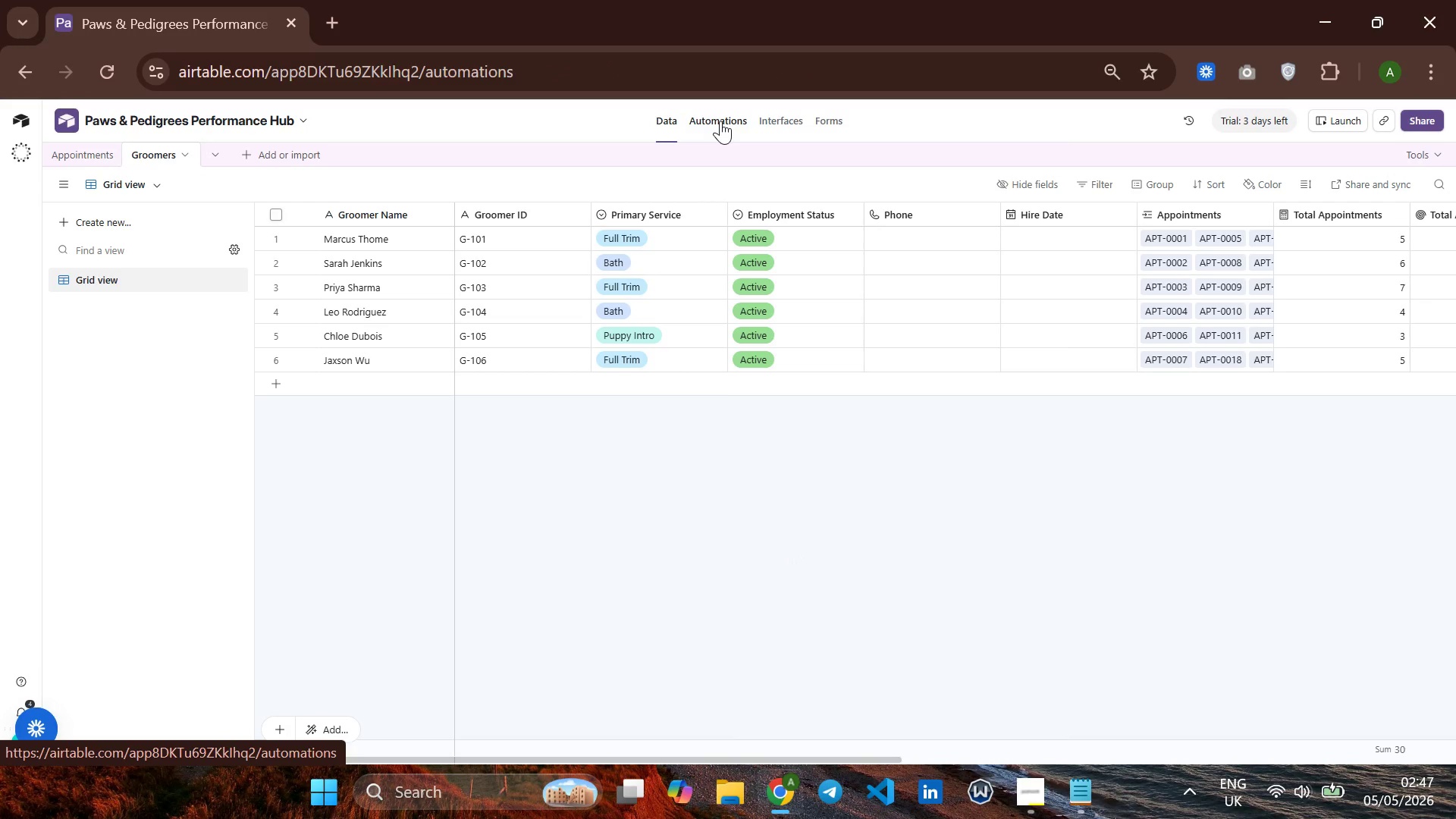 
left_click([720, 120])
 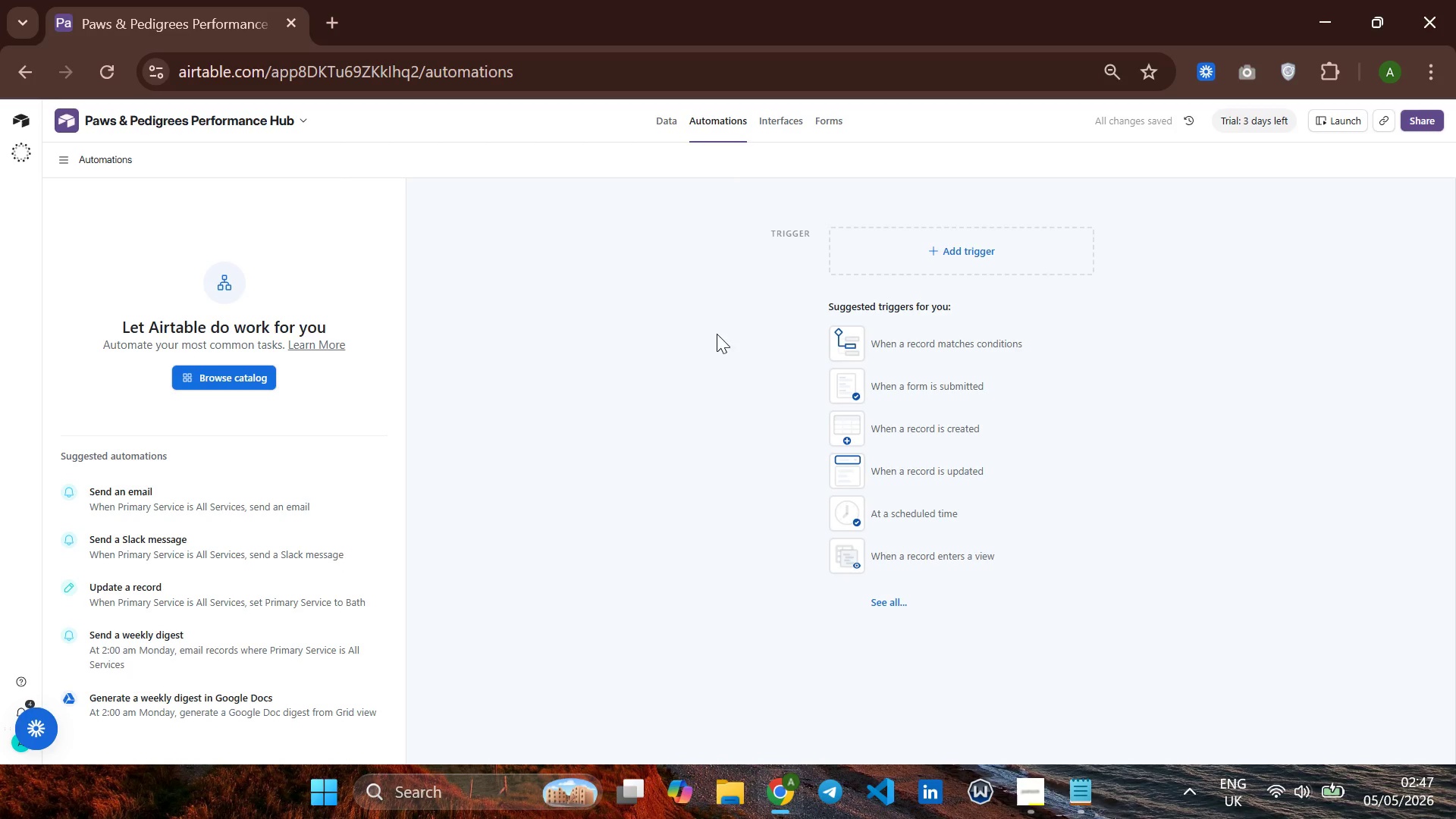 
wait(7.09)
 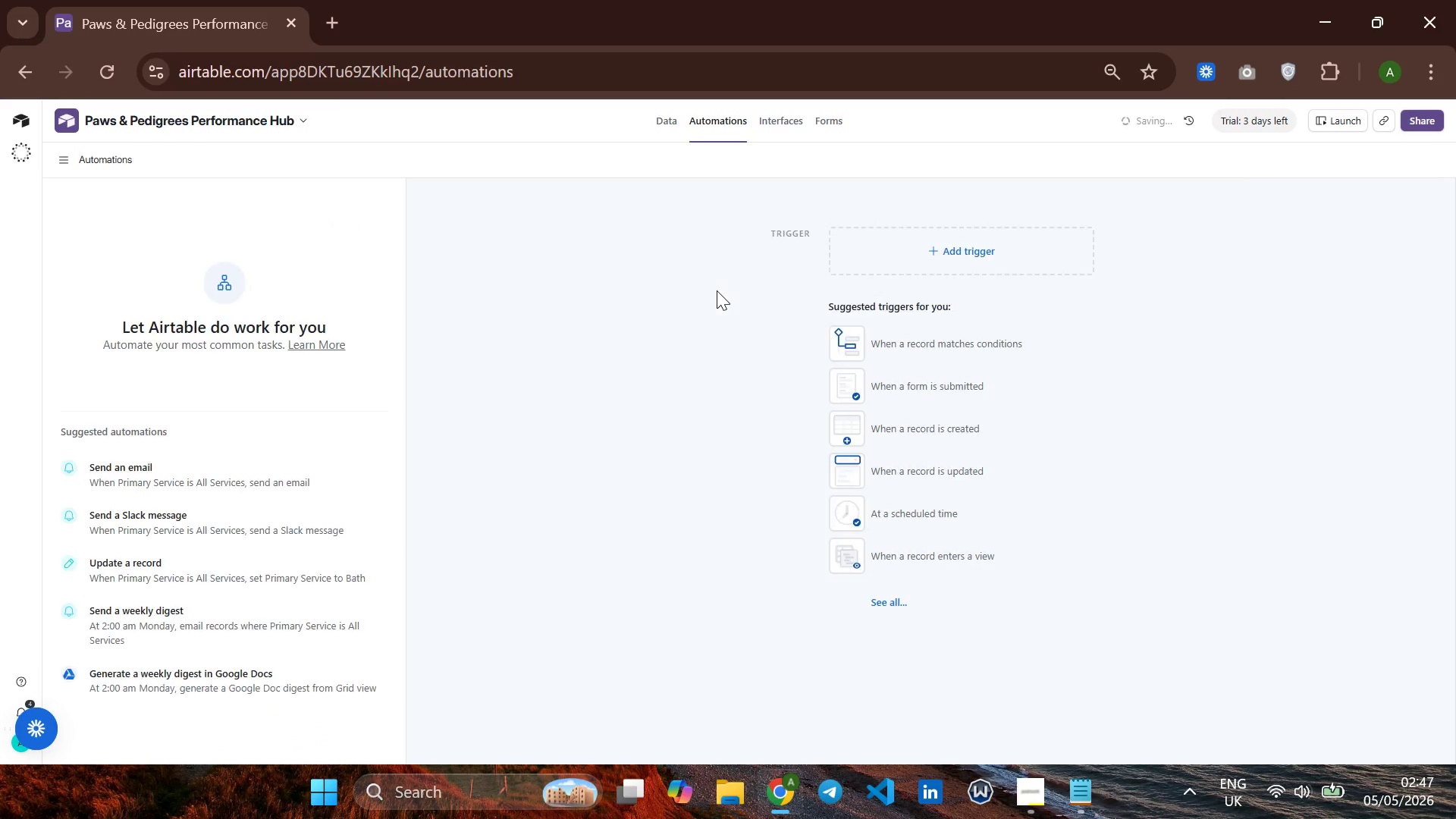 
left_click([921, 347])
 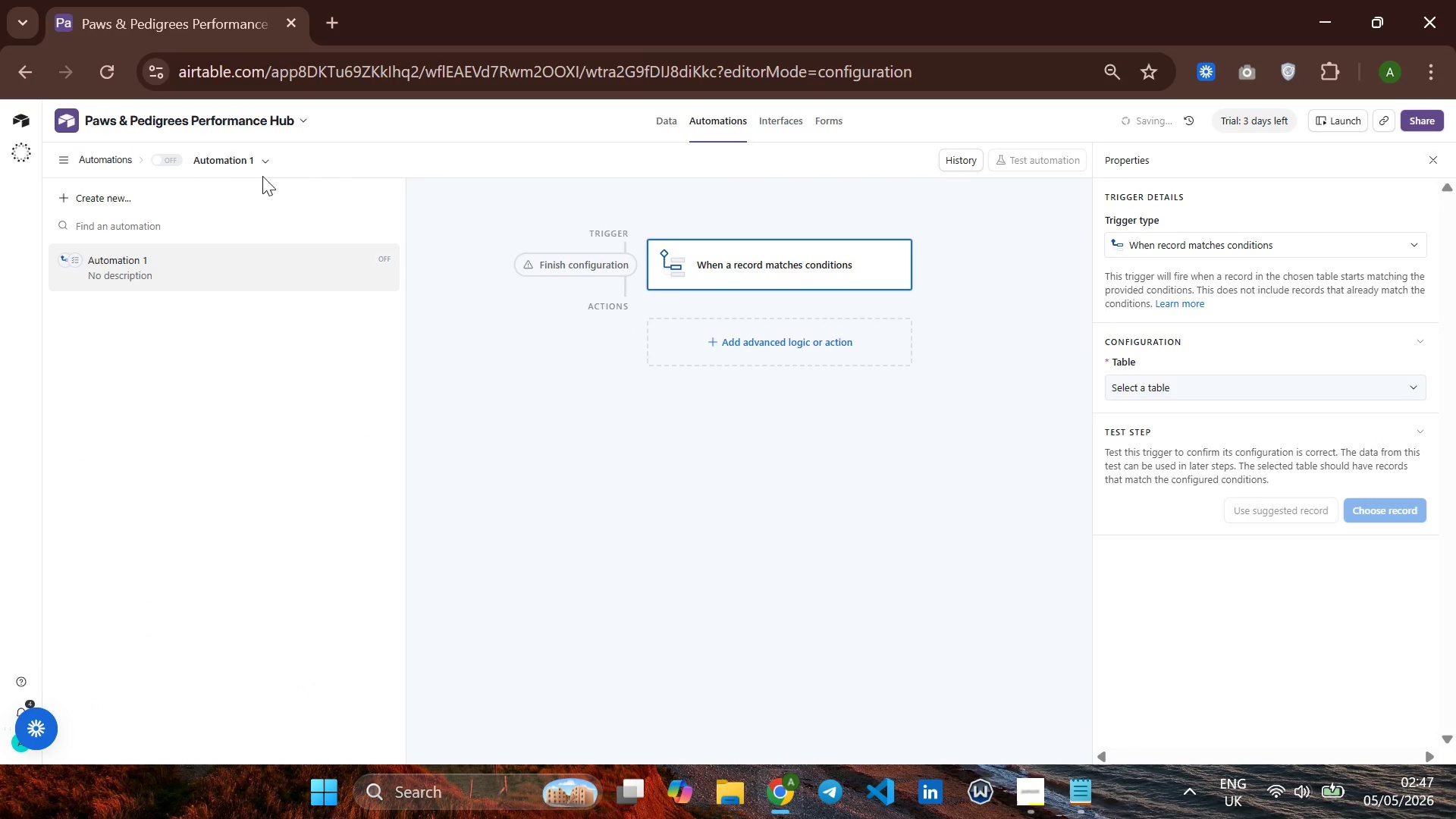 
right_click([234, 161])
 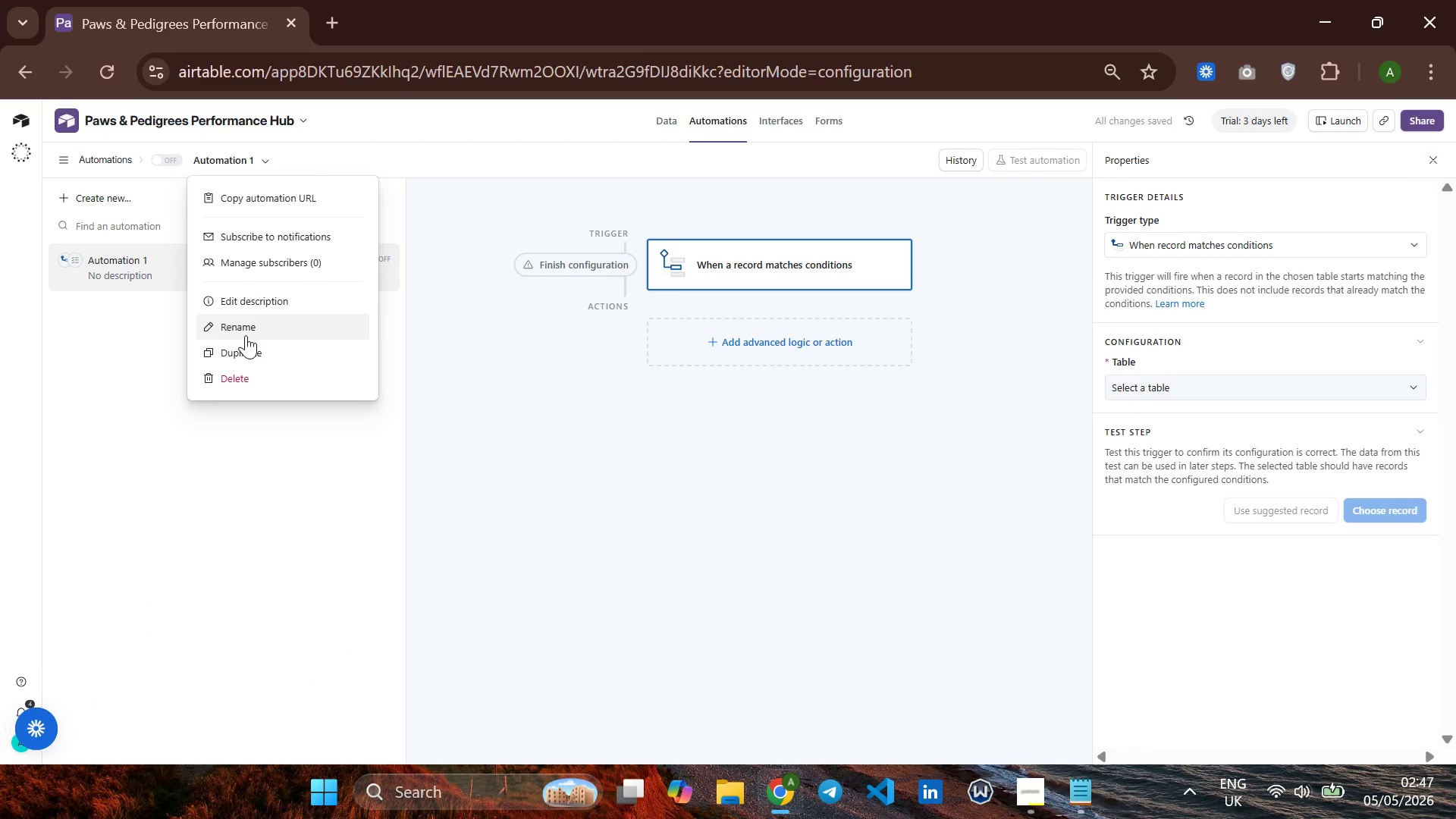 
left_click([251, 331])
 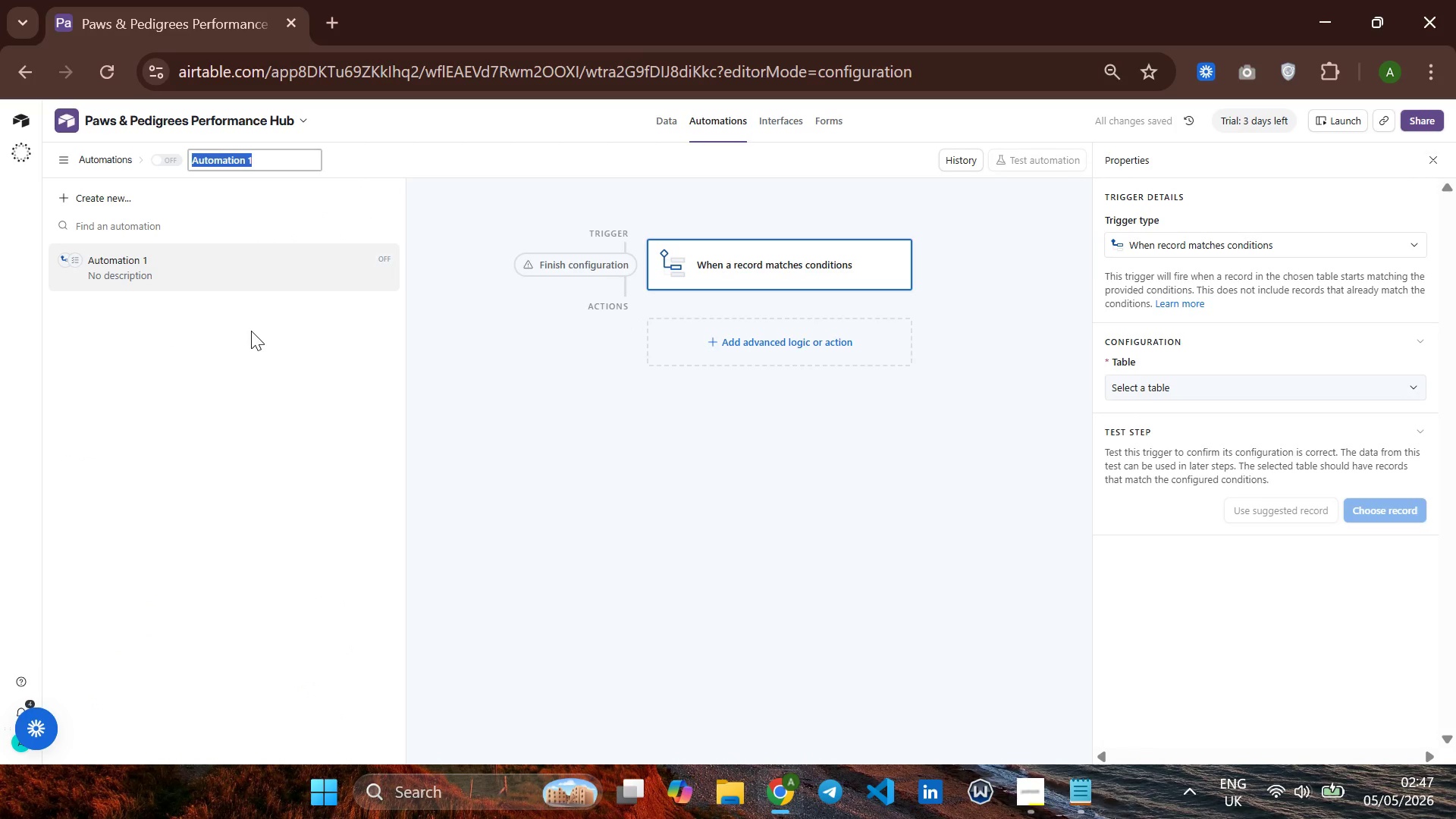 
type(O)
key(Backspace)
type(Overtime )
 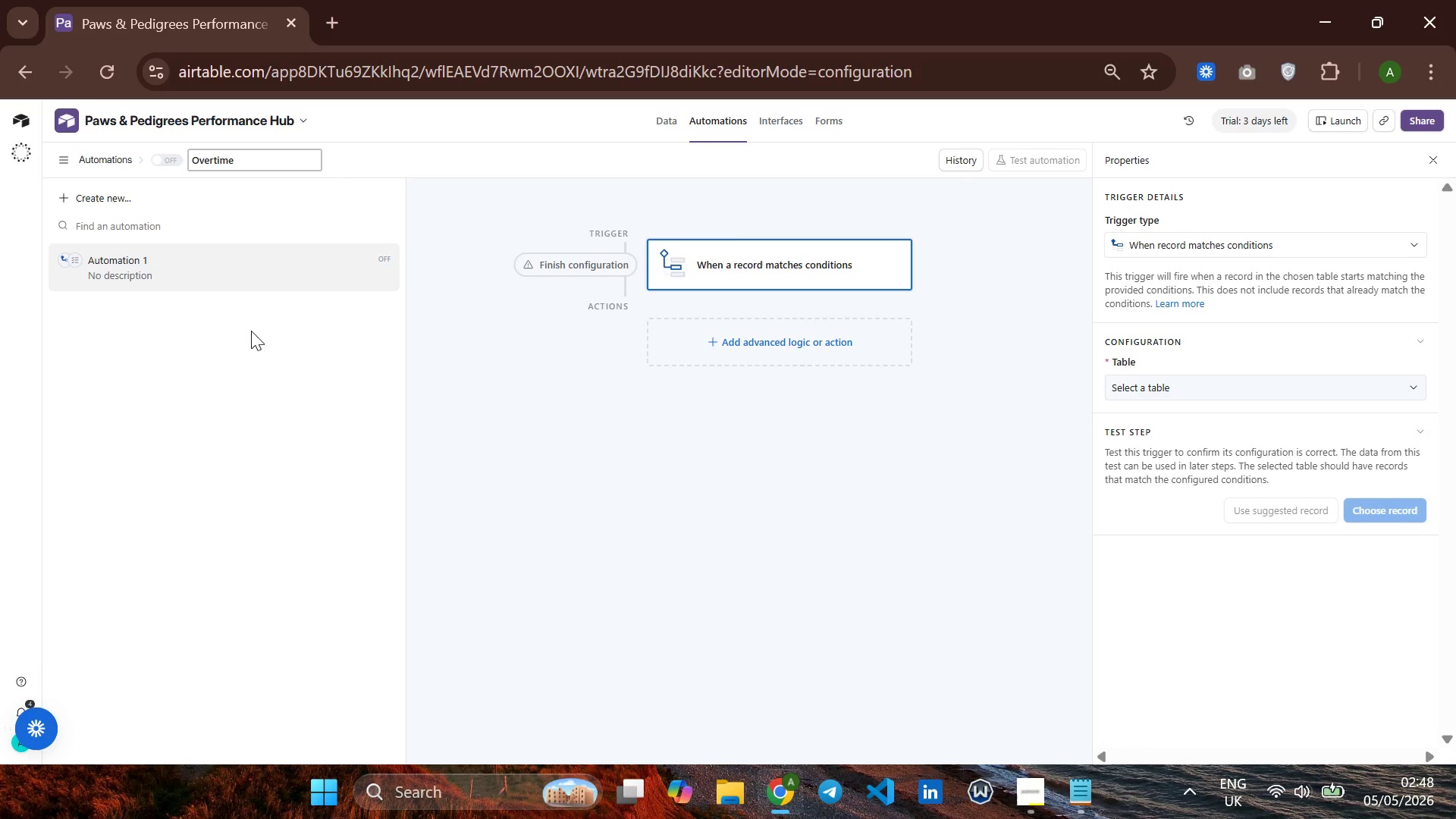 
hold_key(key=CapsLock, duration=0.47)
 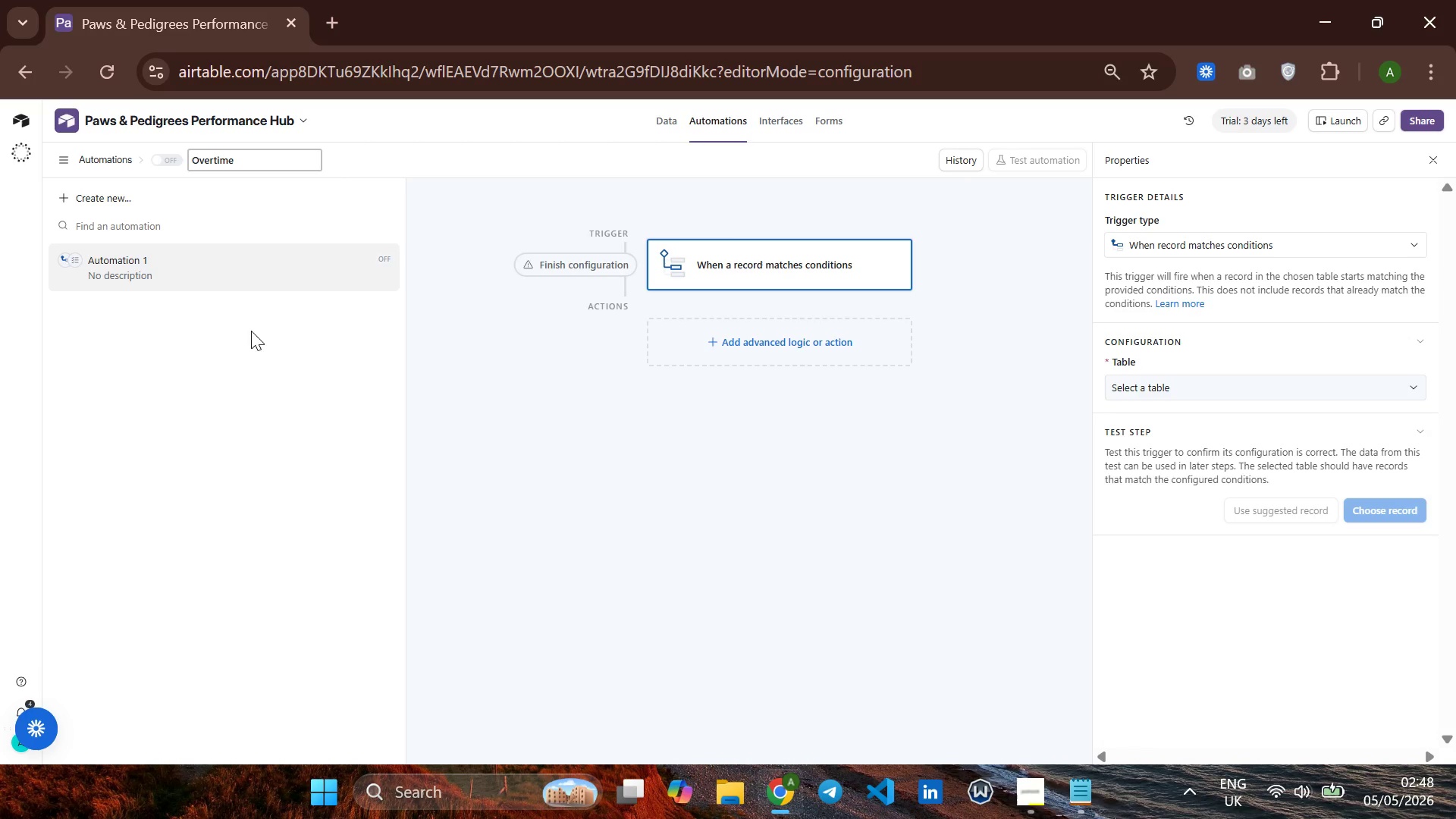 
type(Alert - Flae)
key(Backspace)
type(ge )
key(Backspace)
key(Backspace)
type( for Review)
 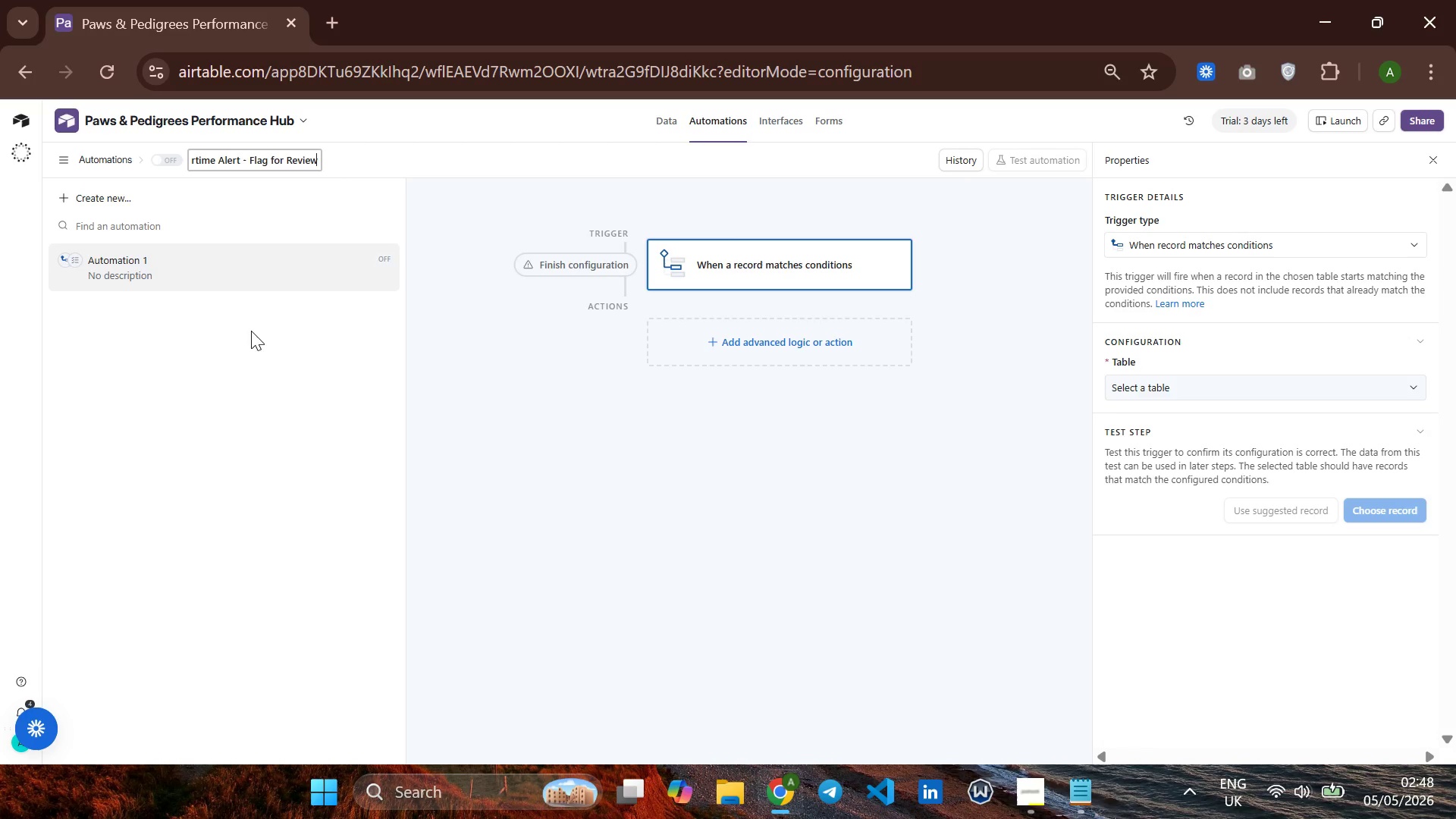 
key(Enter)
 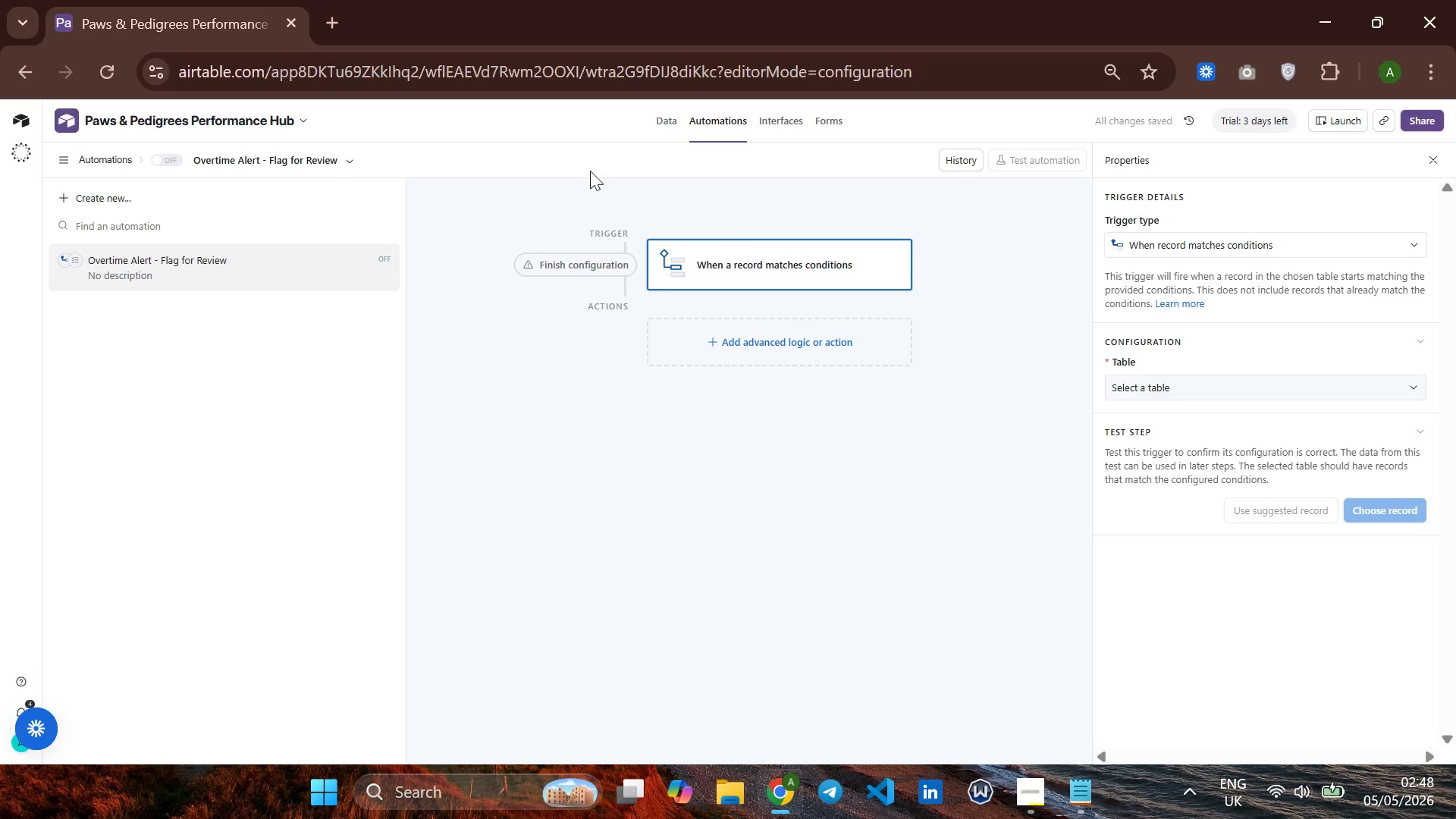 
wait(5.02)
 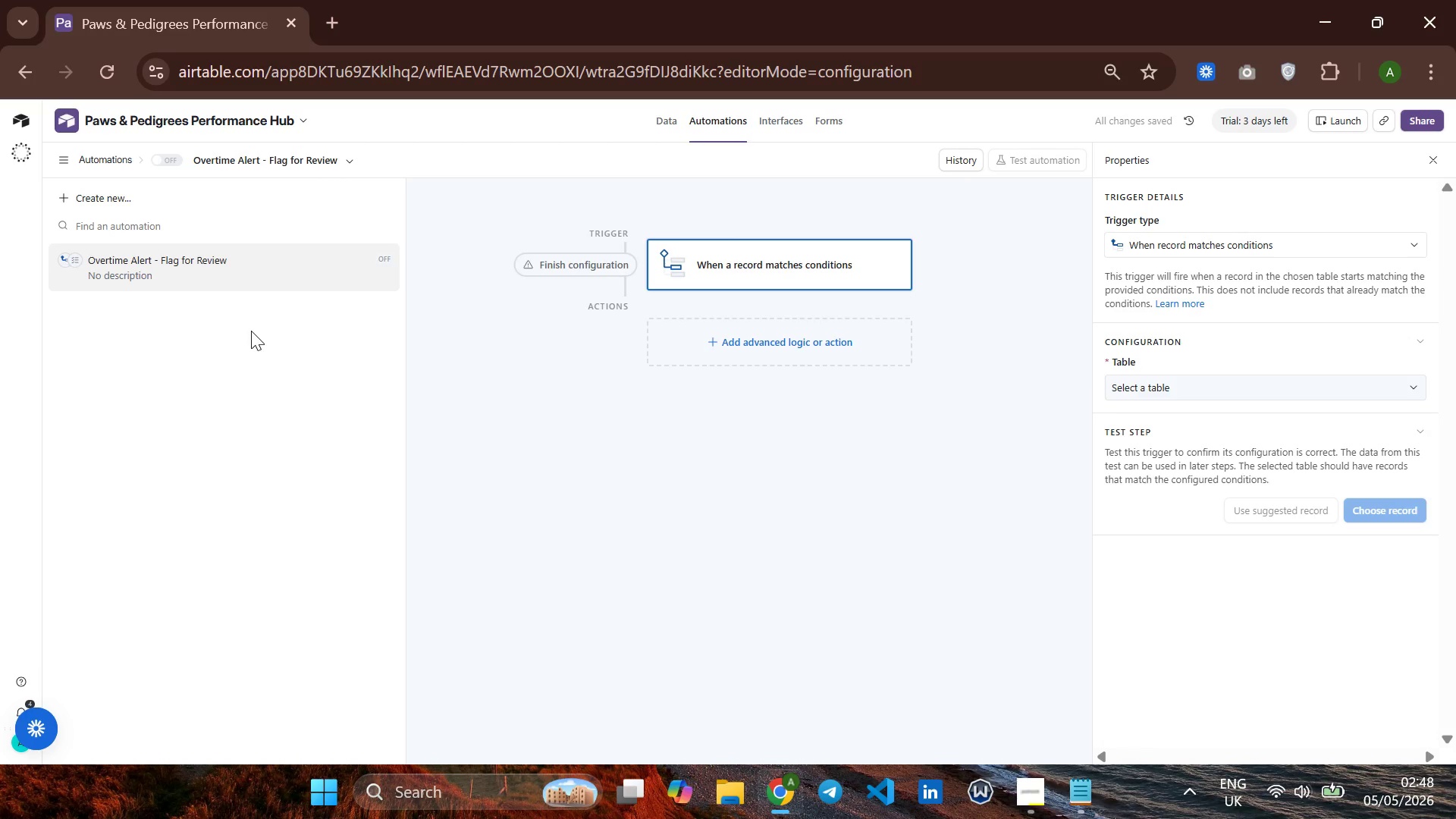 
left_click([1190, 388])
 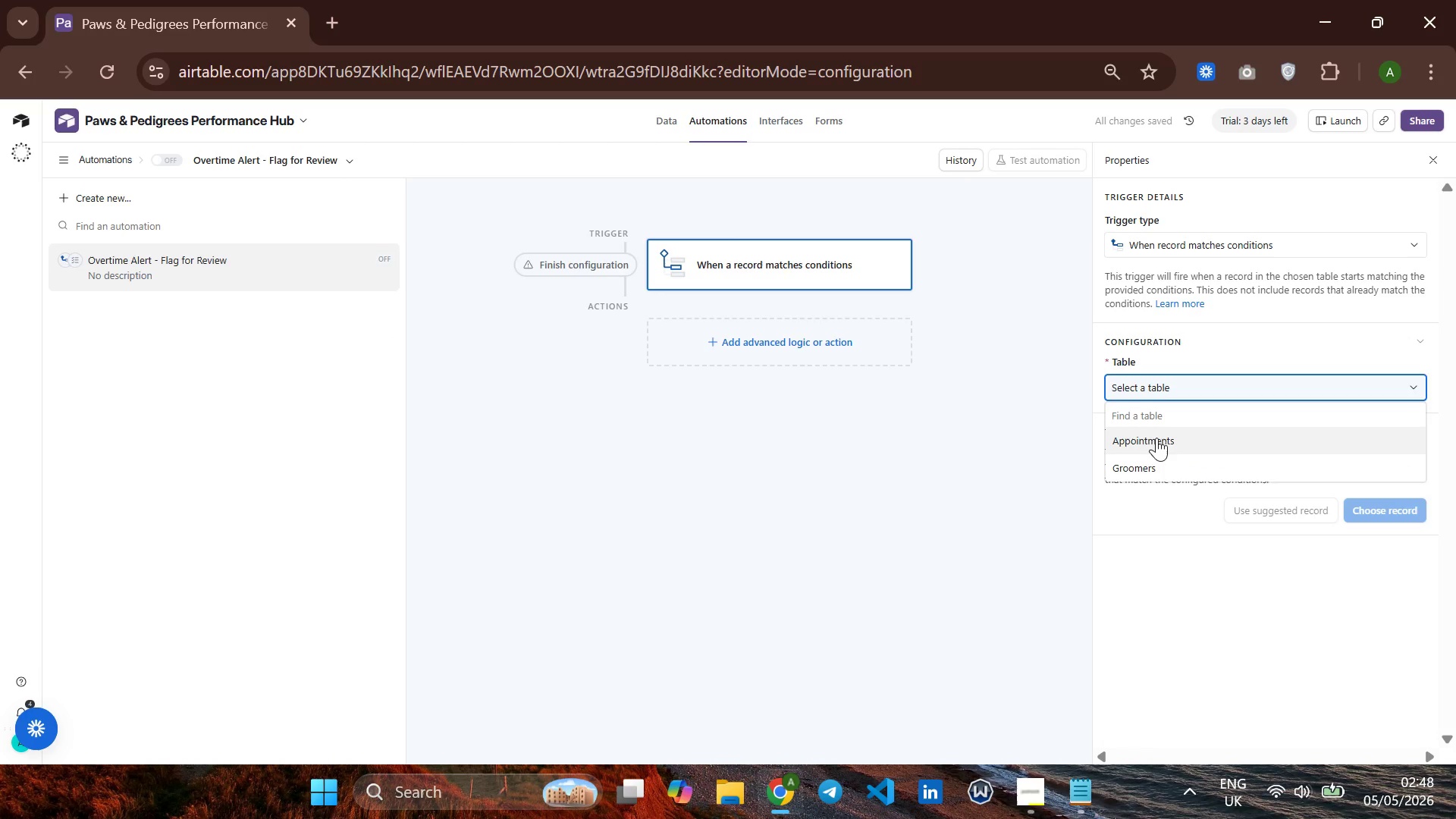 
left_click([1155, 442])
 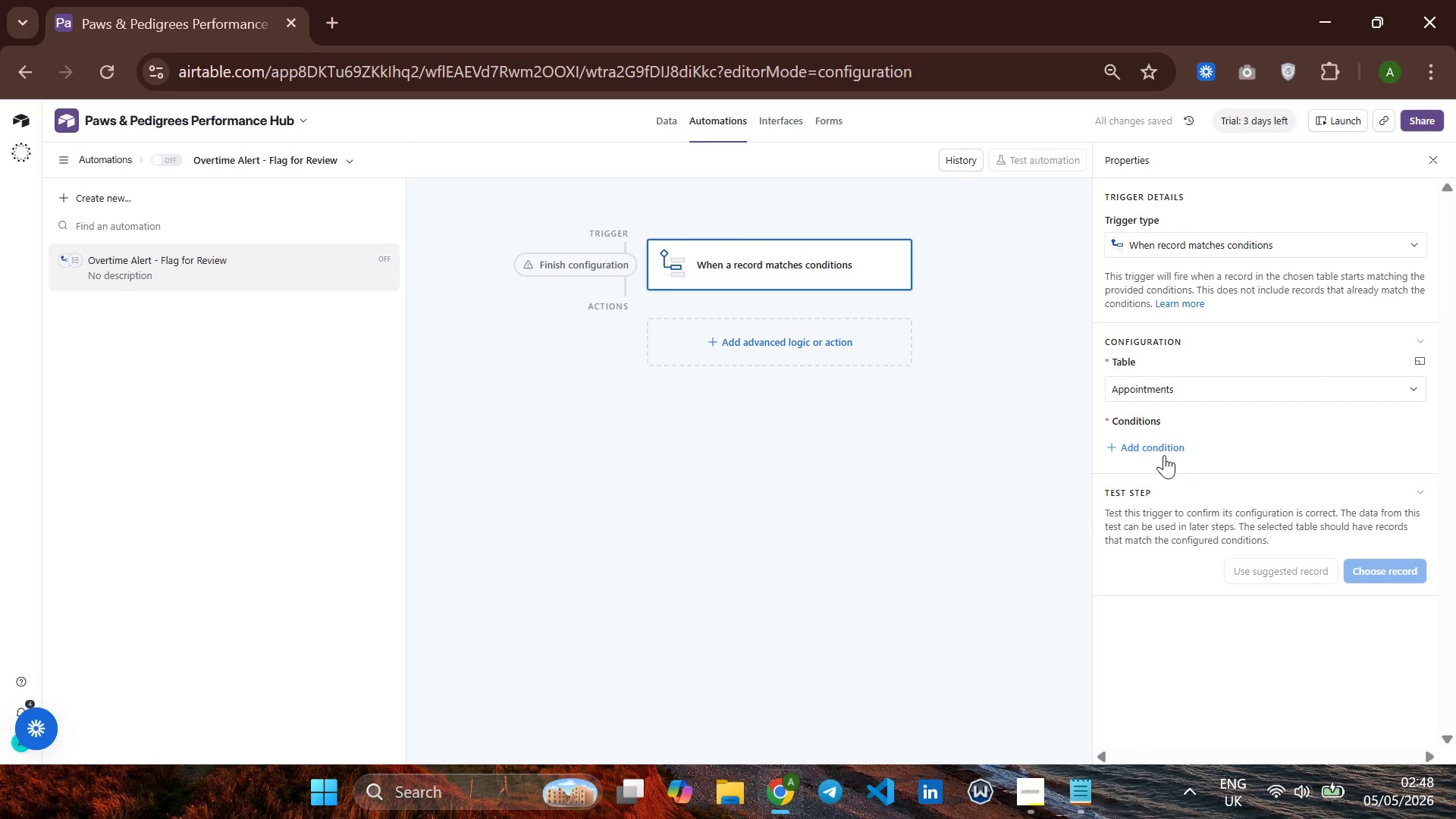 
left_click([1158, 450])
 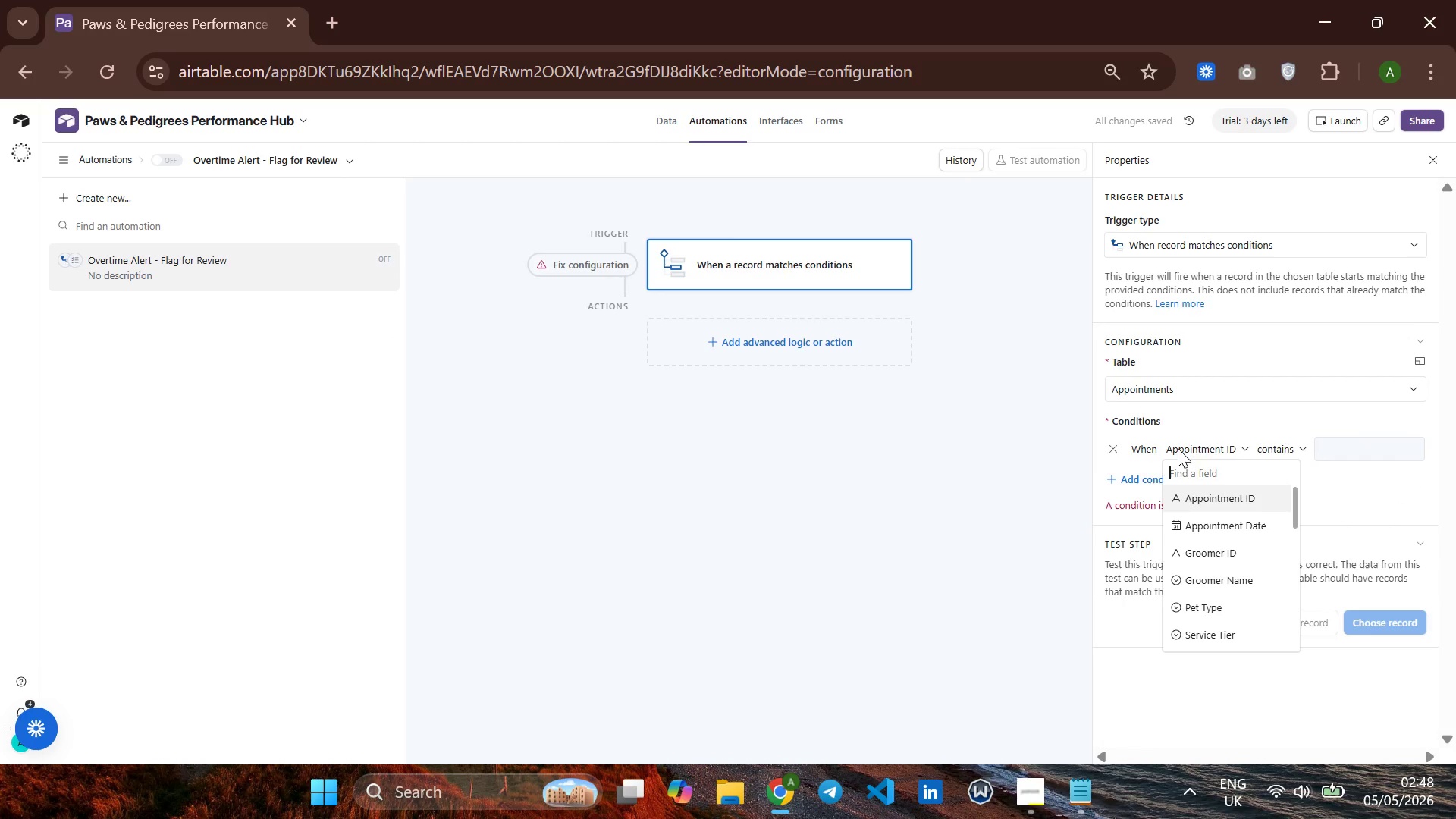 
scroll: coordinate [1201, 521], scroll_direction: down, amount: 2.0
 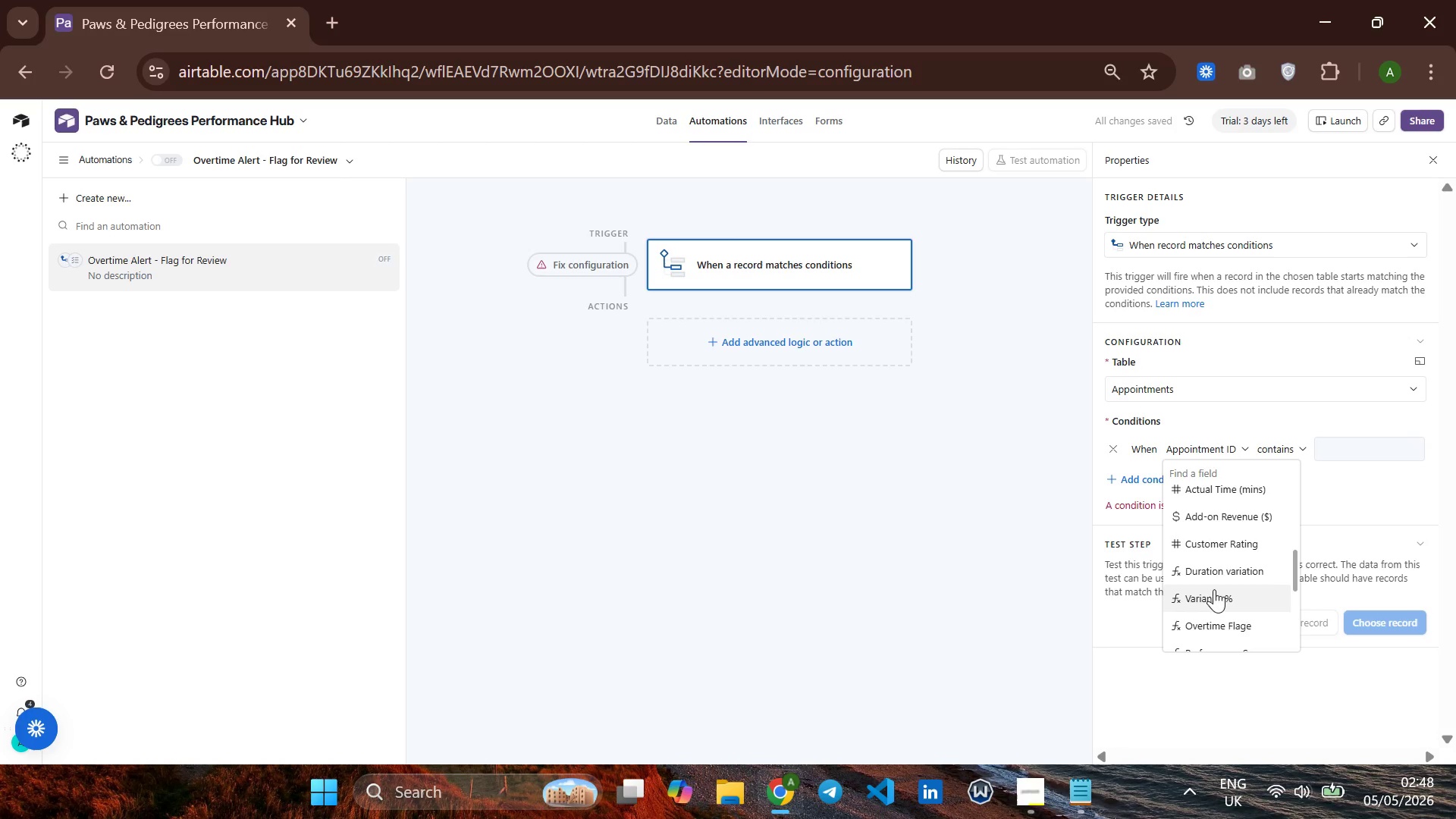 
left_click([1214, 597])
 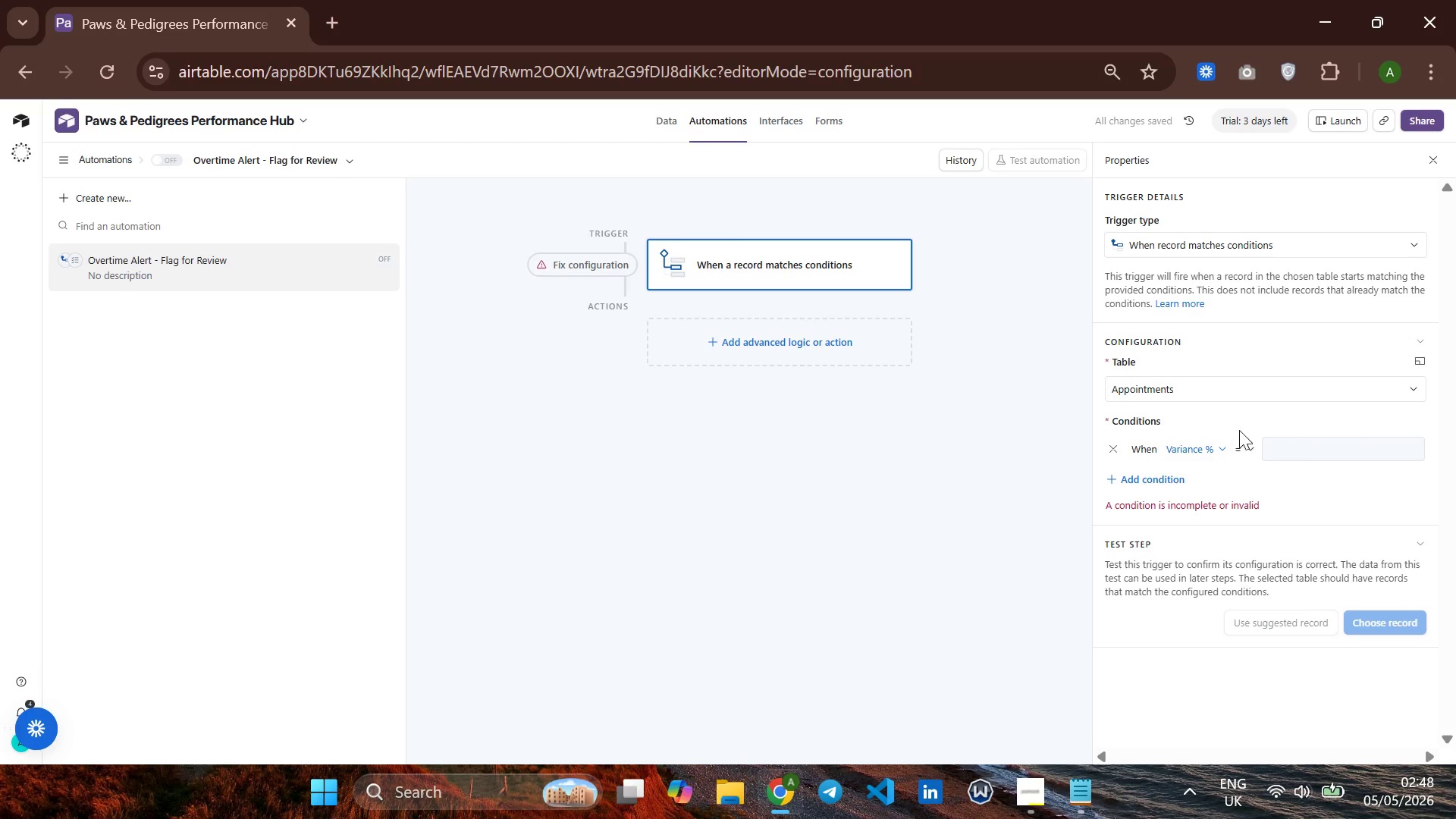 
left_click([1242, 441])
 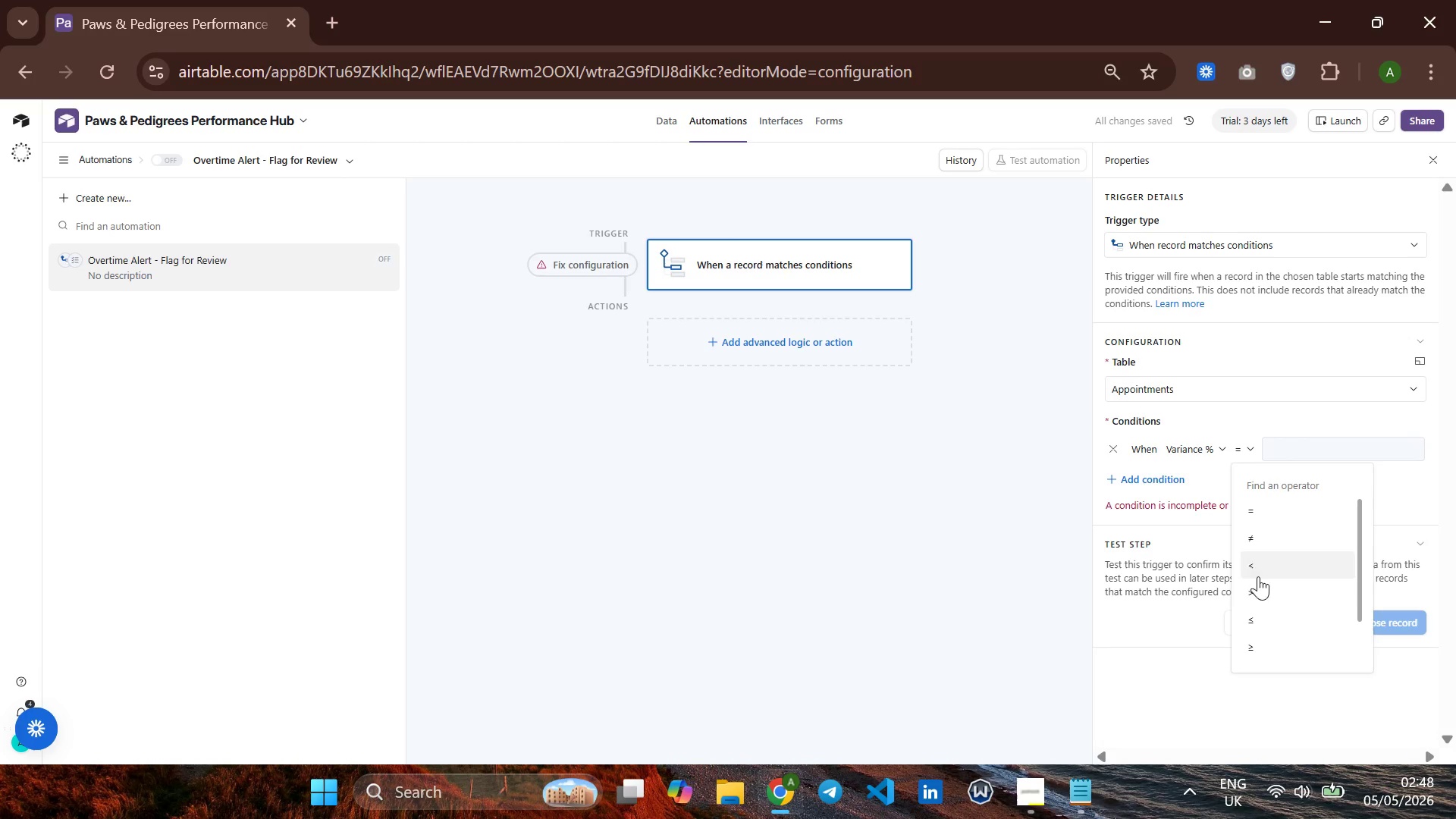 
left_click([1258, 594])
 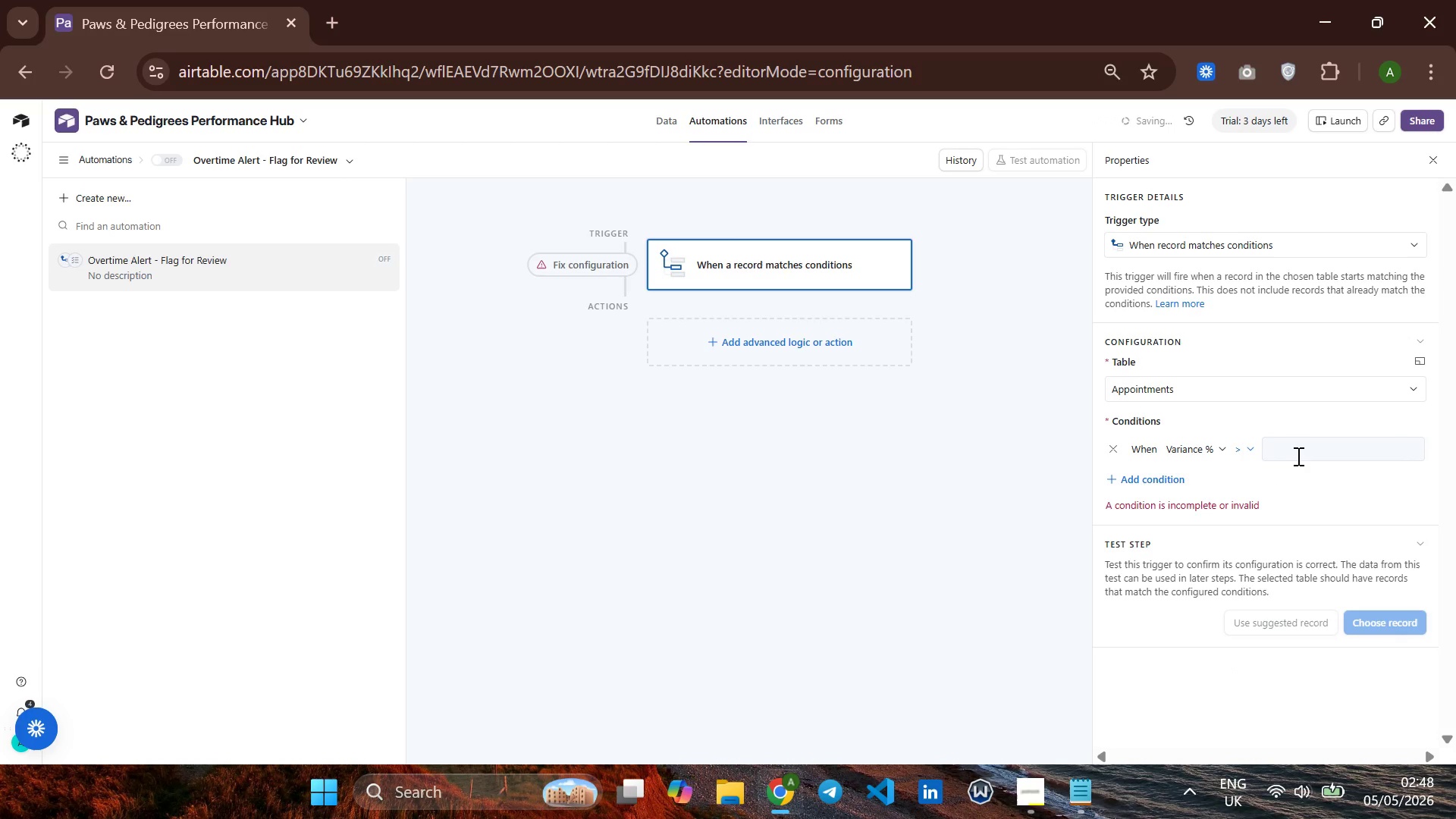 
left_click([1297, 448])
 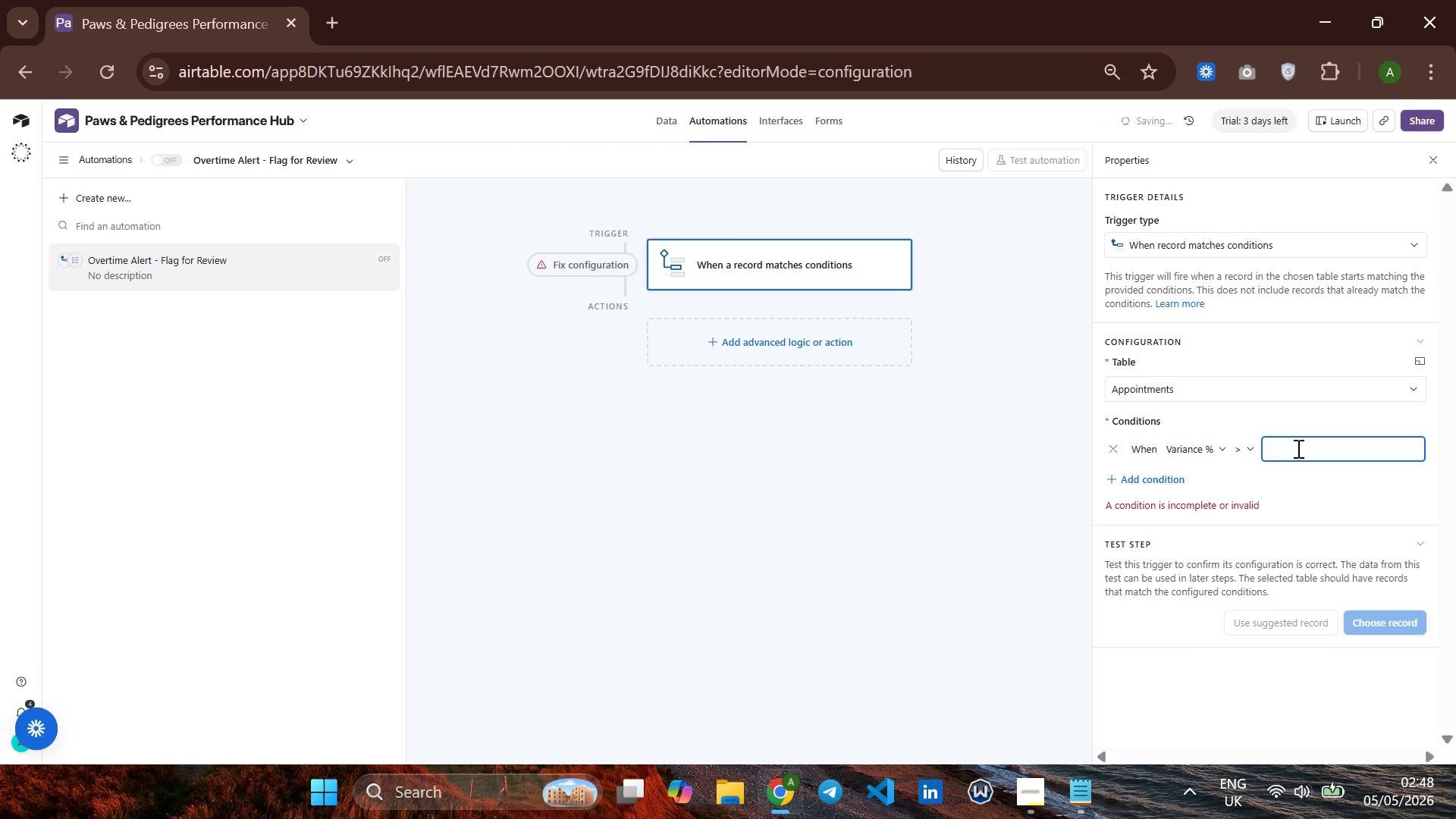 
type(20)
 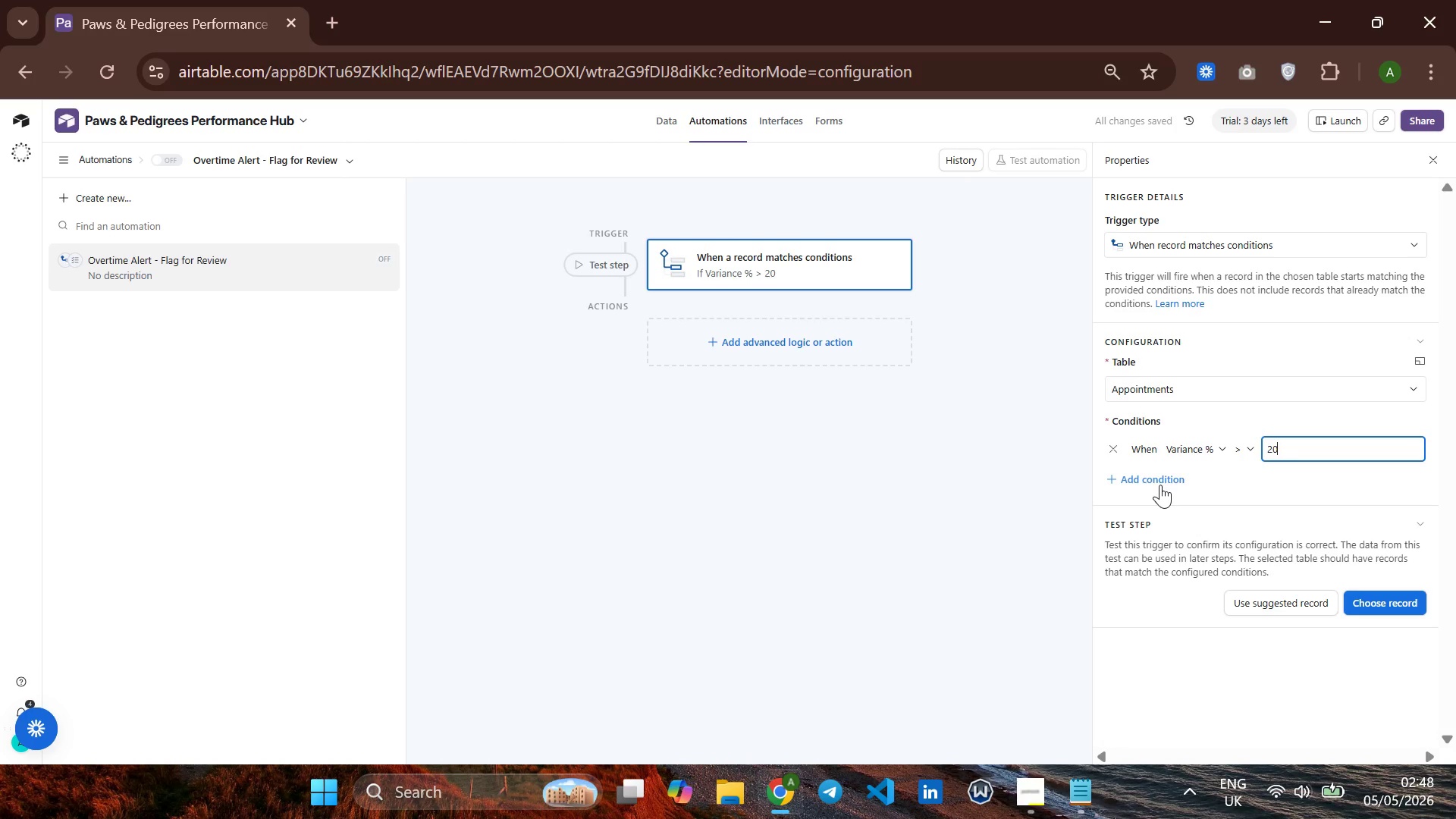 
left_click([1150, 476])
 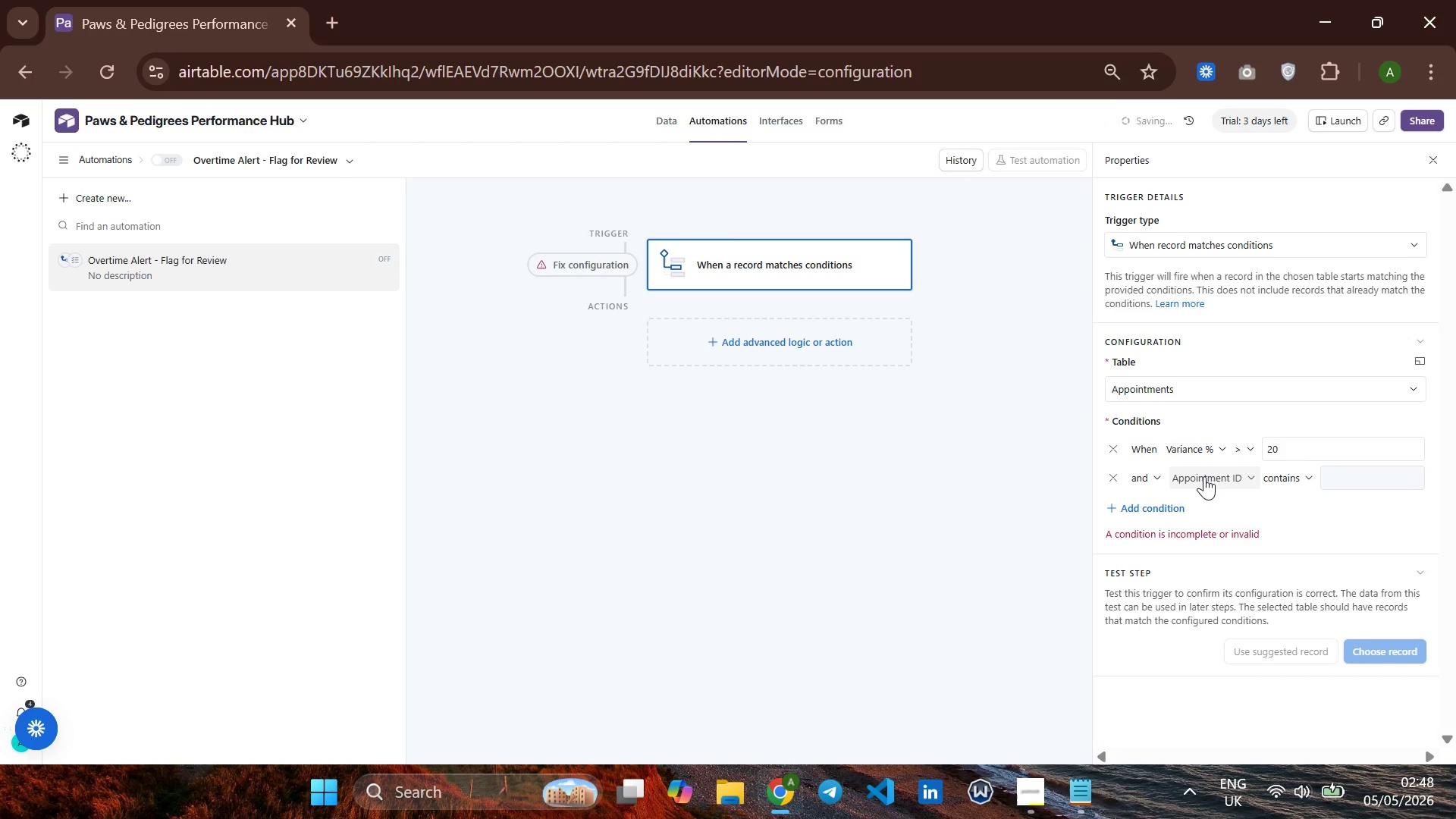 
left_click([1204, 476])
 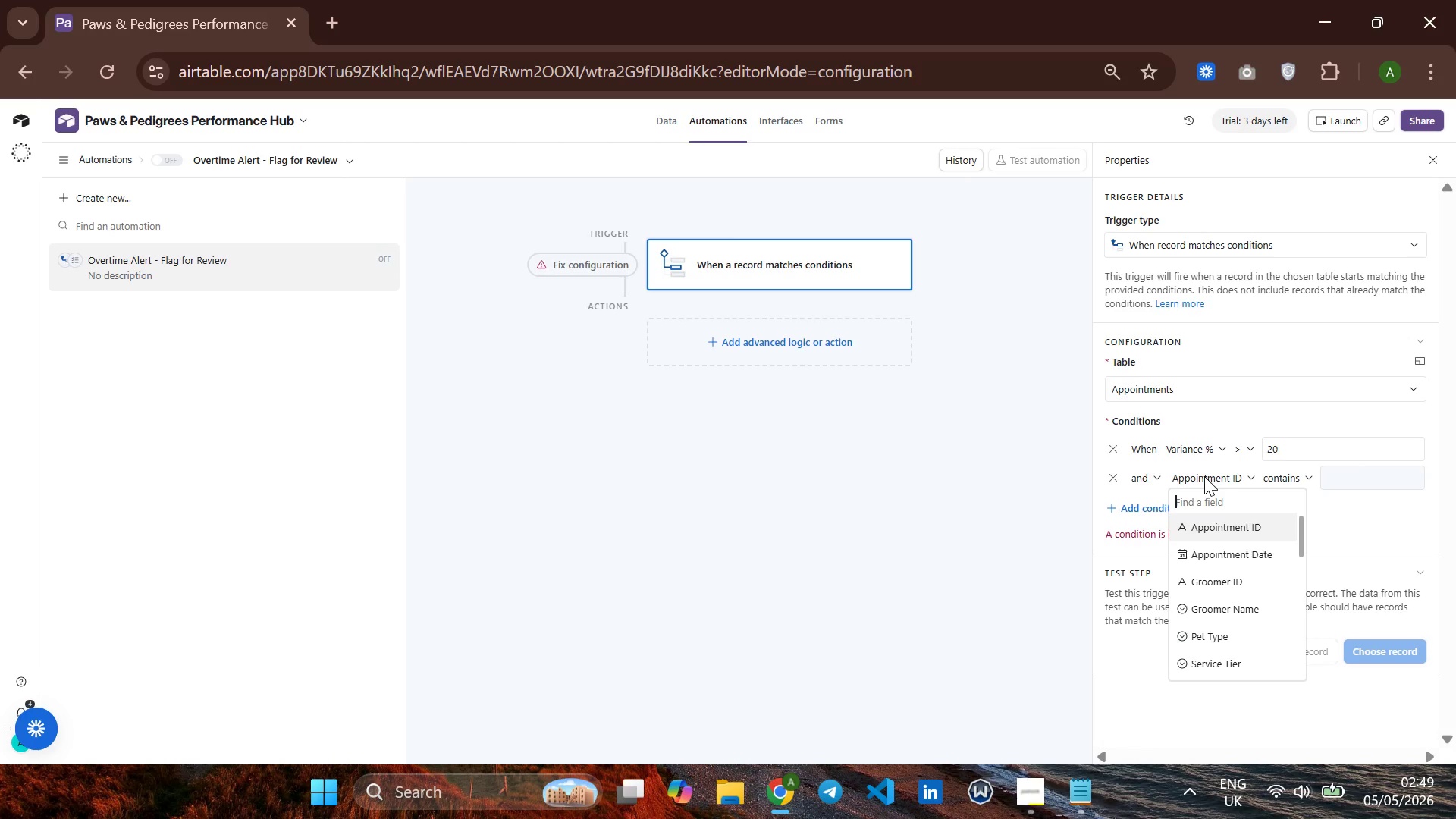 
wait(14.8)
 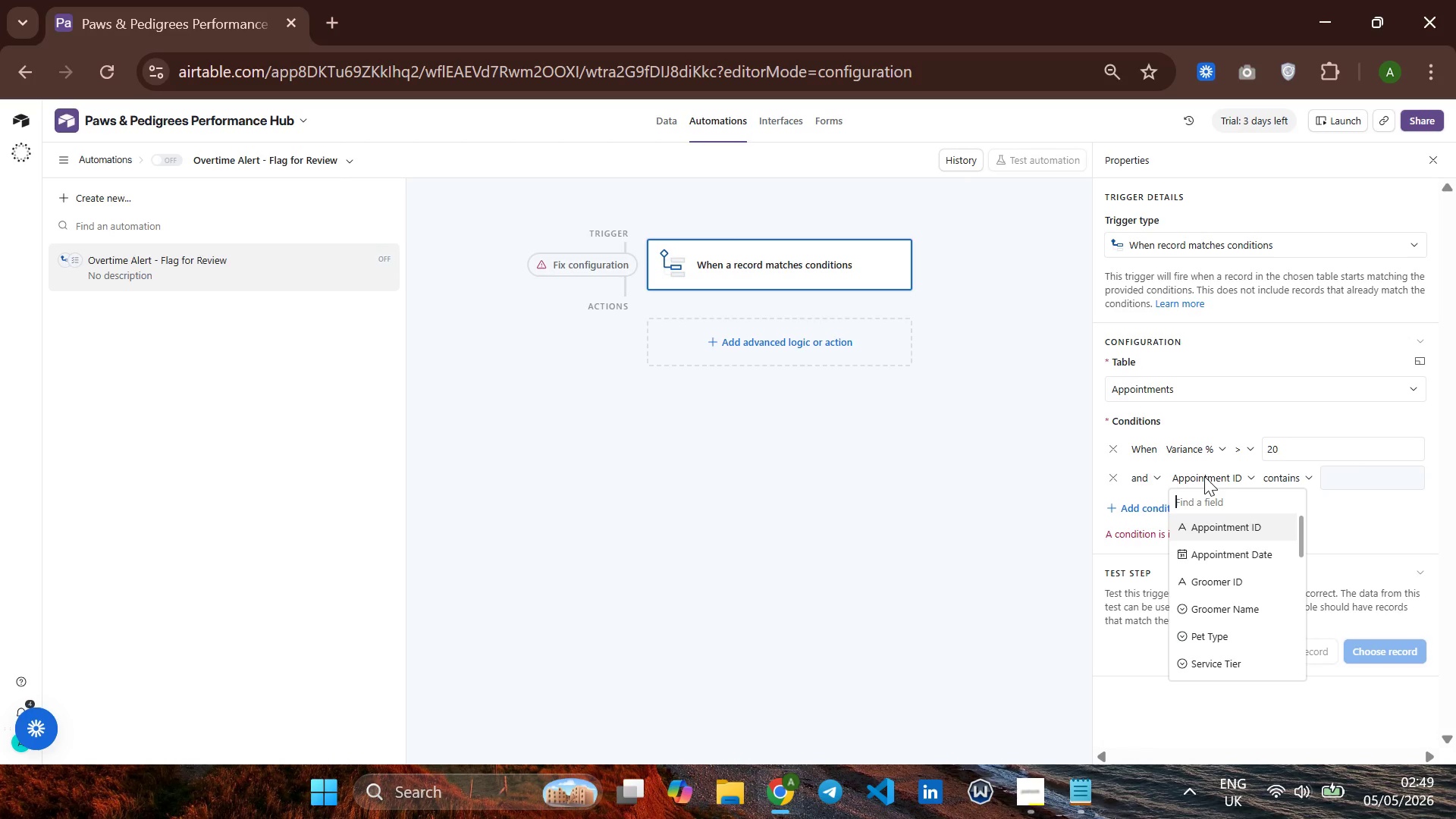 
scroll: coordinate [1242, 562], scroll_direction: down, amount: 2.0
 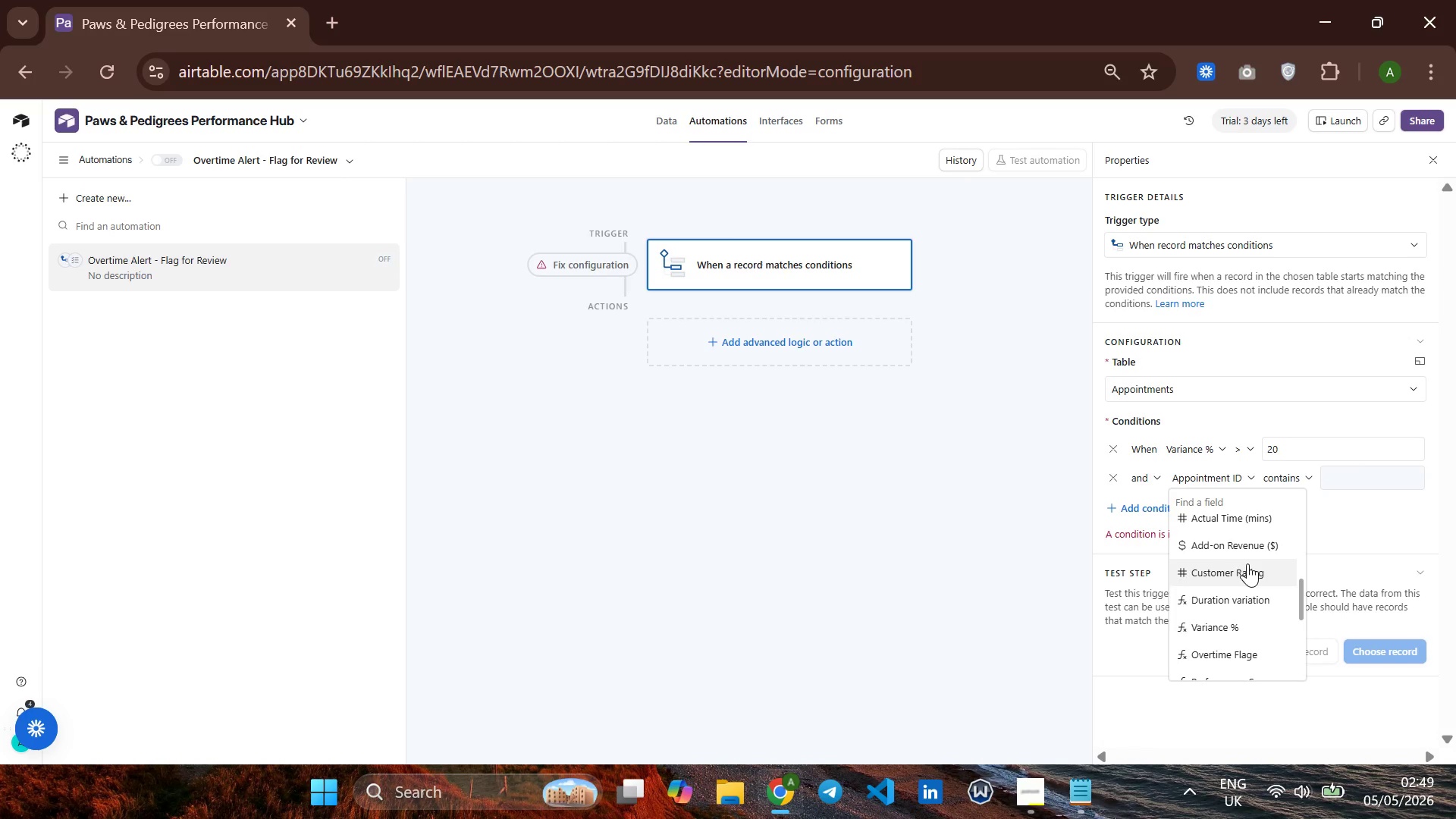 
scroll: coordinate [1247, 563], scroll_direction: none, amount: 0.0
 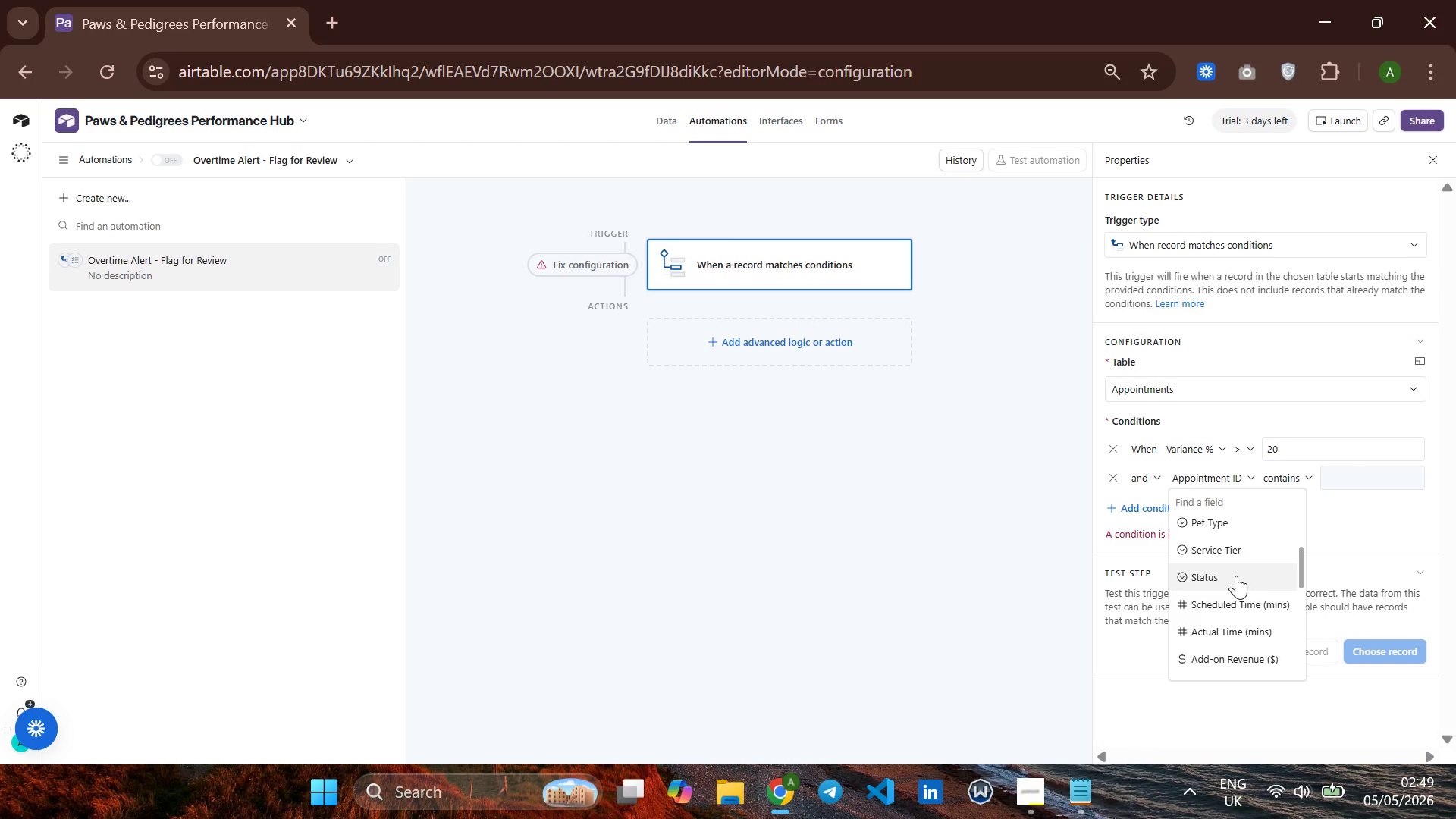 
left_click([1236, 576])
 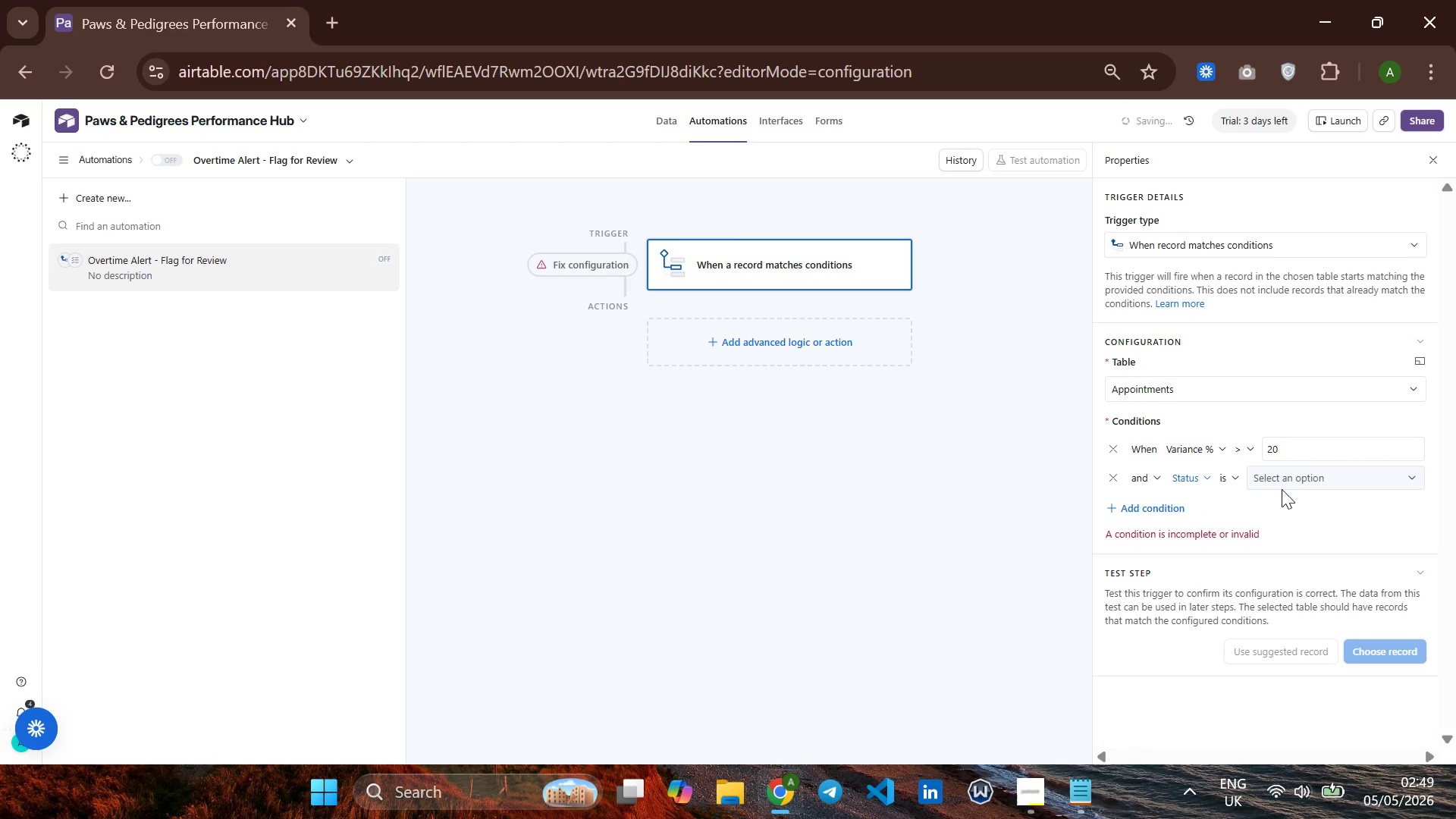 
left_click([1292, 481])
 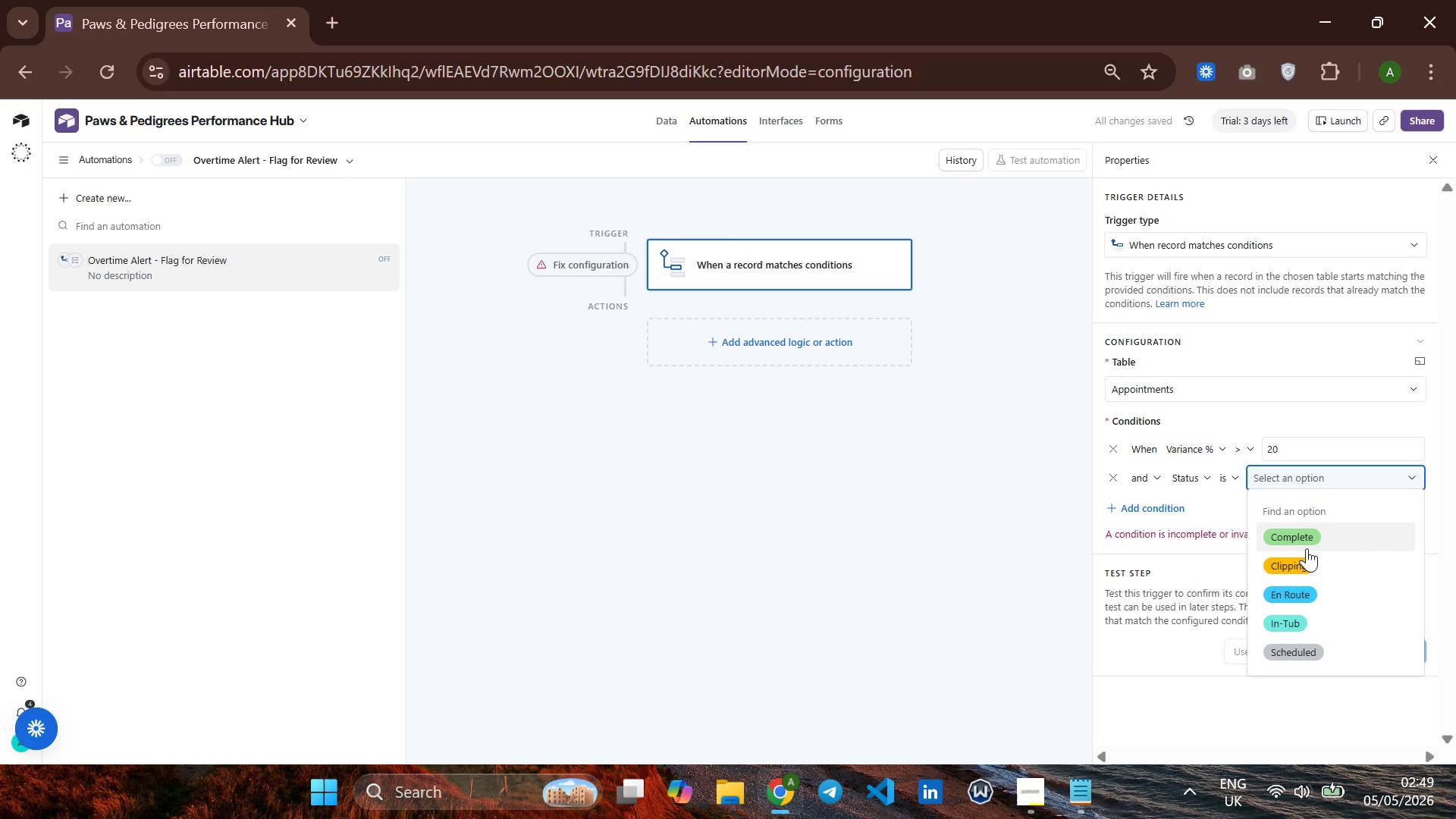 
left_click([1307, 544])
 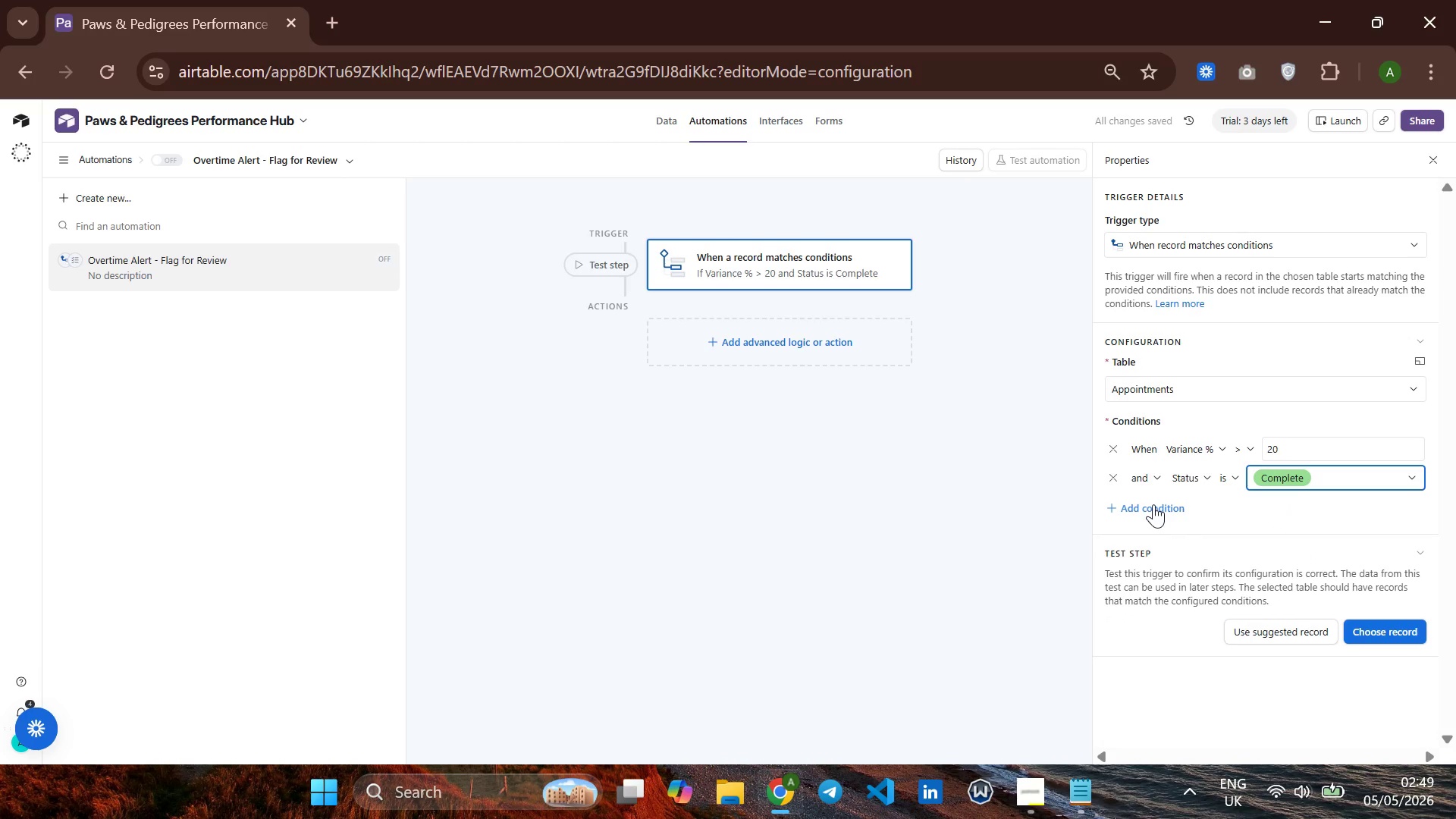 
wait(6.0)
 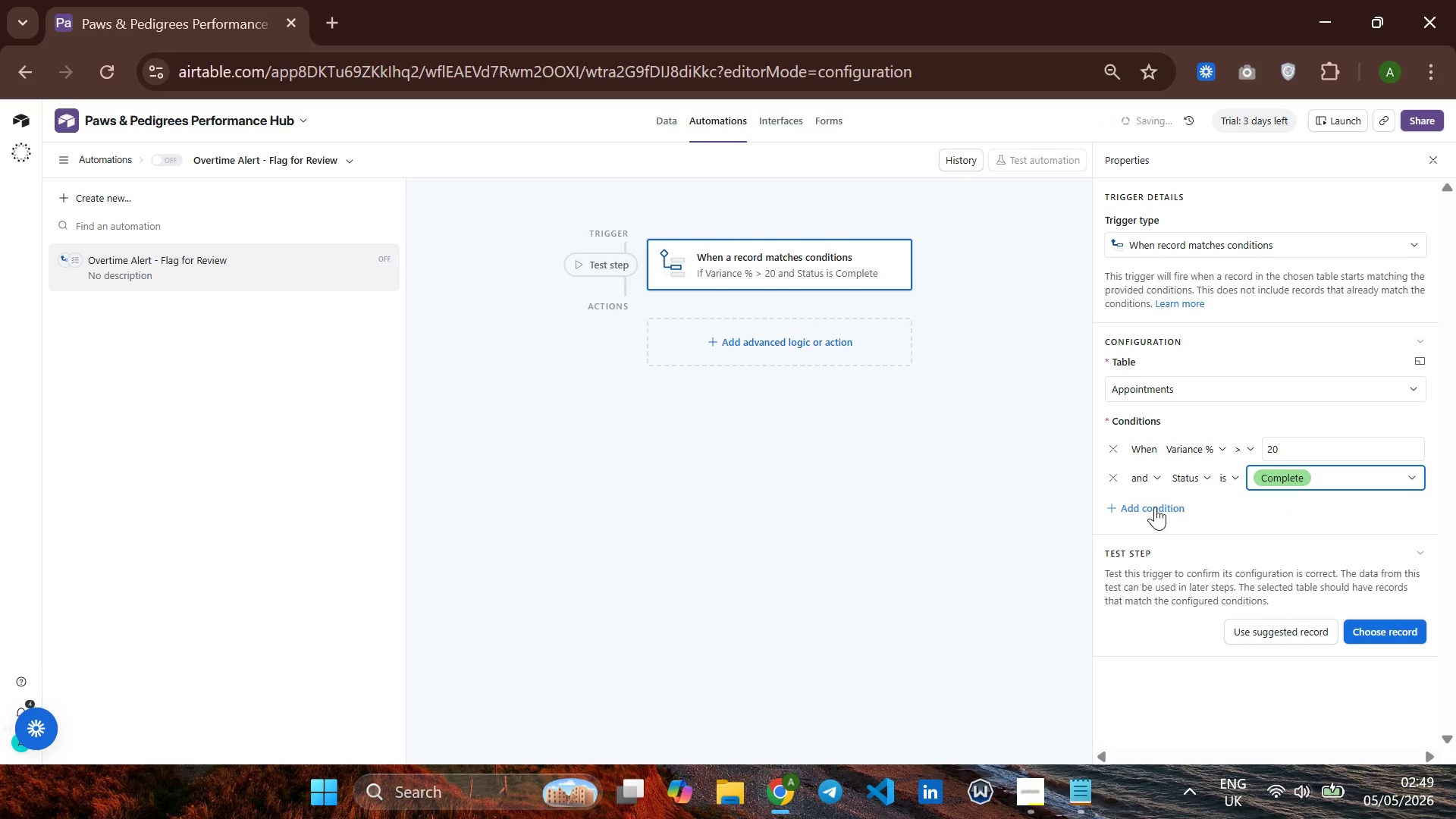 
left_click([1153, 504])
 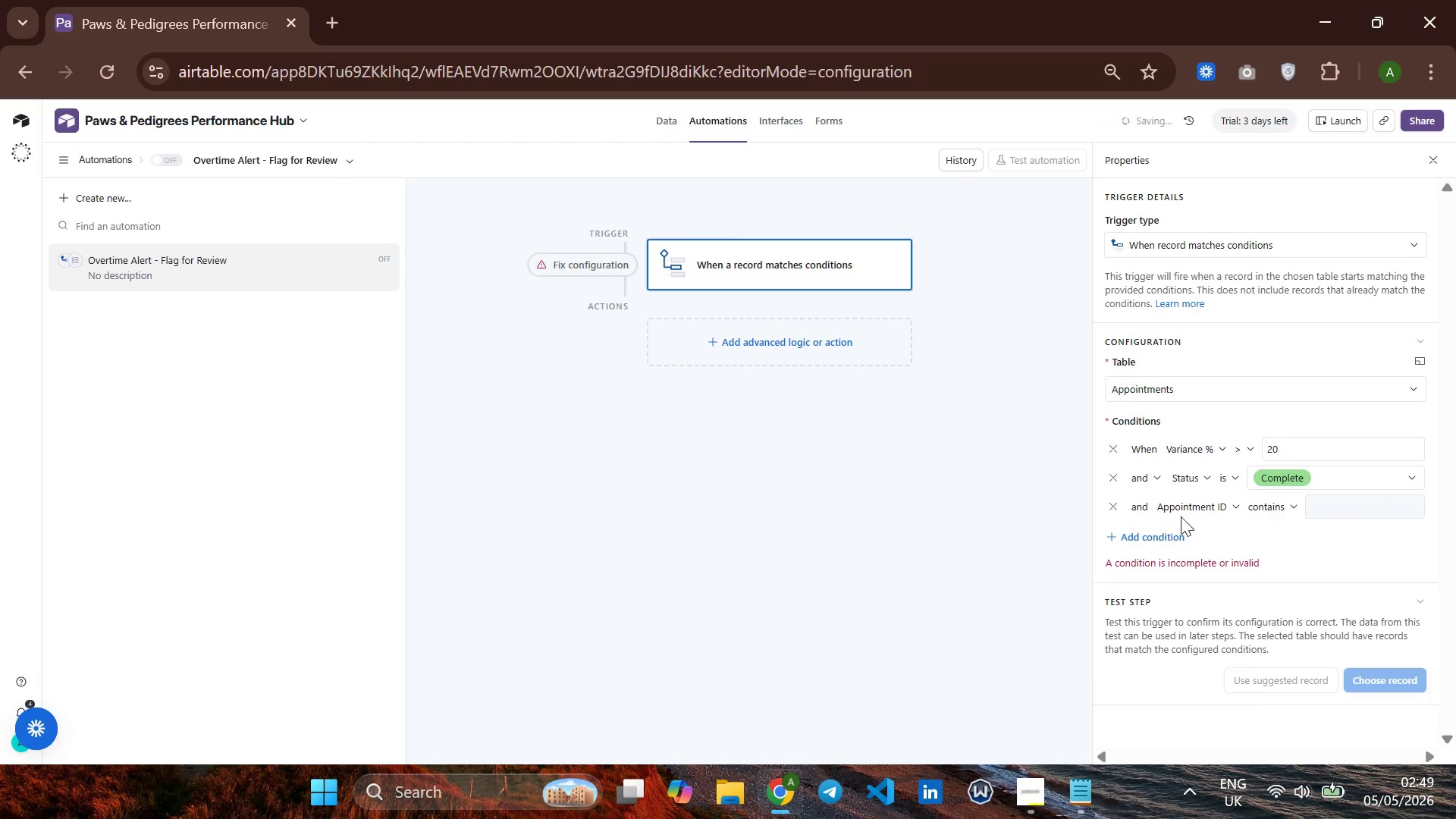 
left_click([1195, 507])
 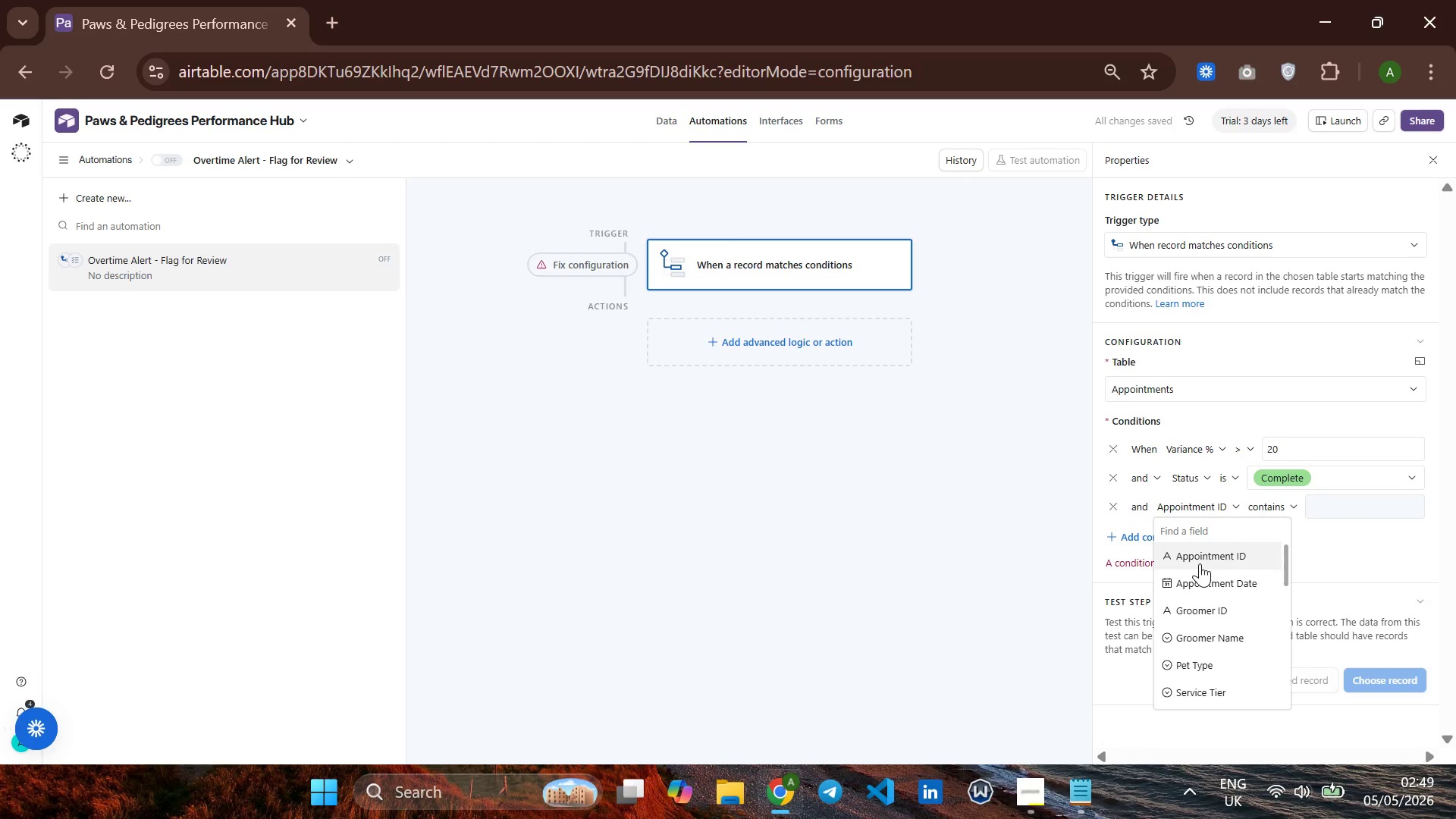 
scroll: coordinate [1200, 563], scroll_direction: none, amount: 0.0
 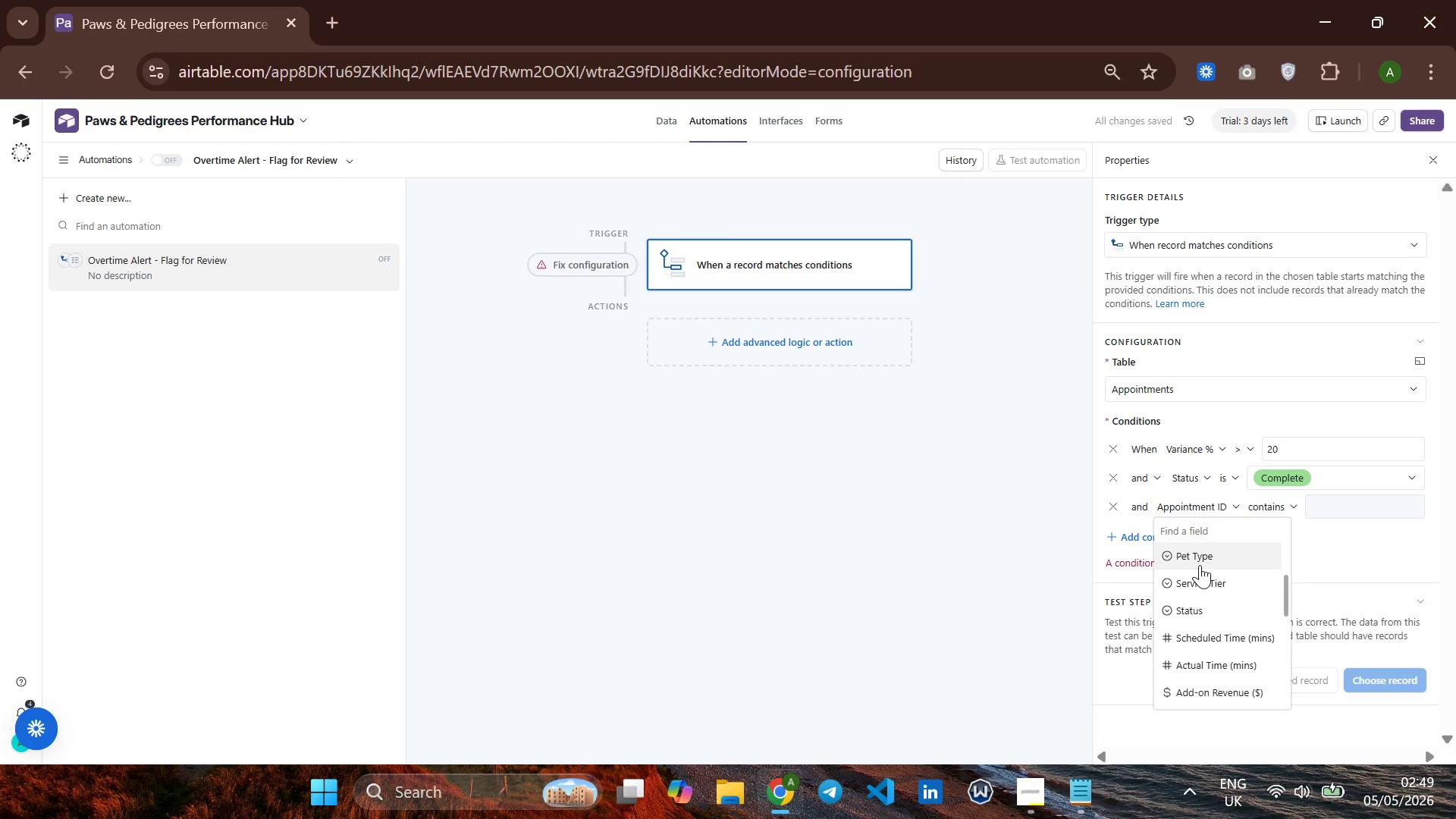 
scroll: coordinate [1200, 565], scroll_direction: down, amount: 1.0
 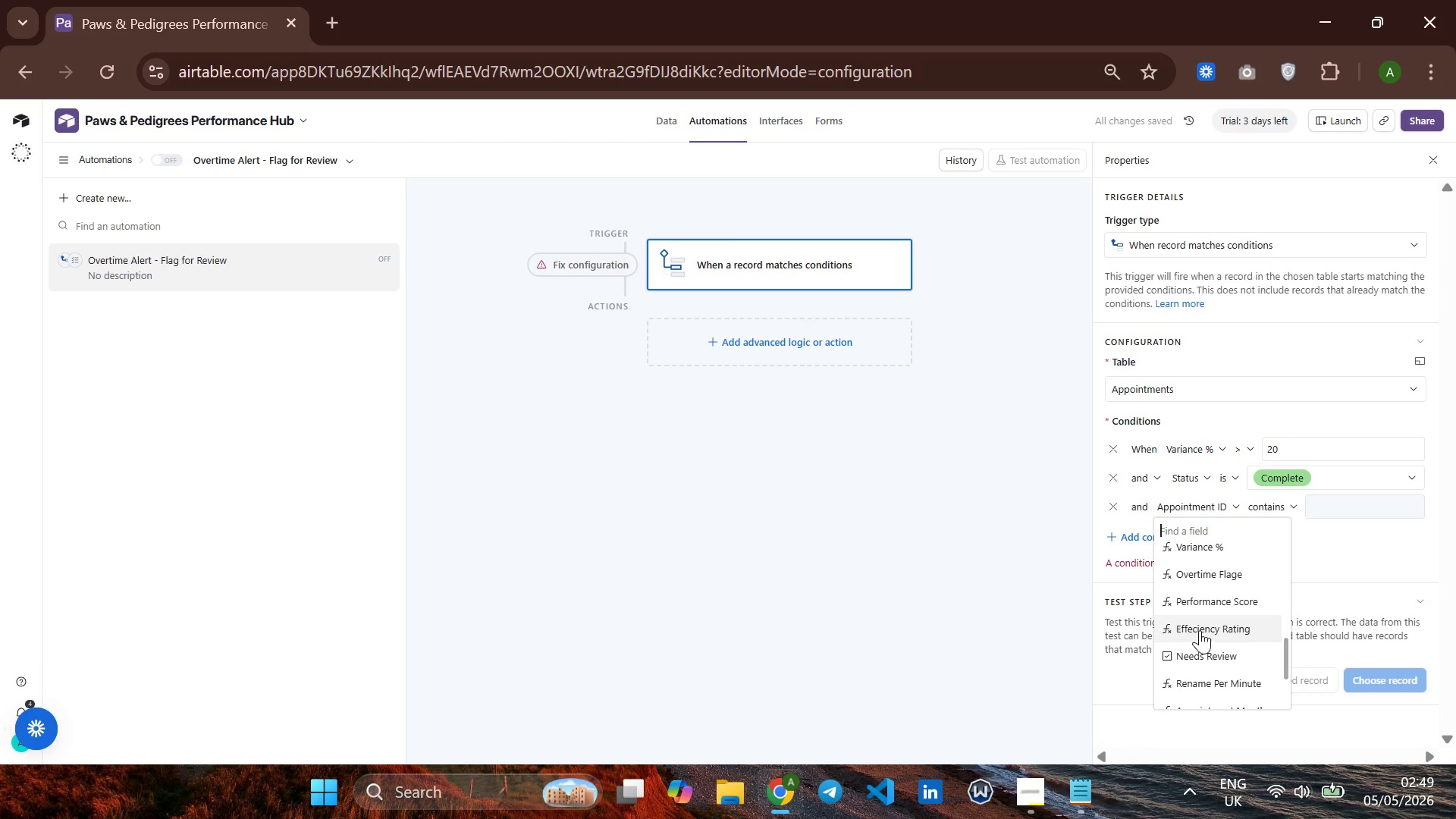 
left_click([1201, 645])
 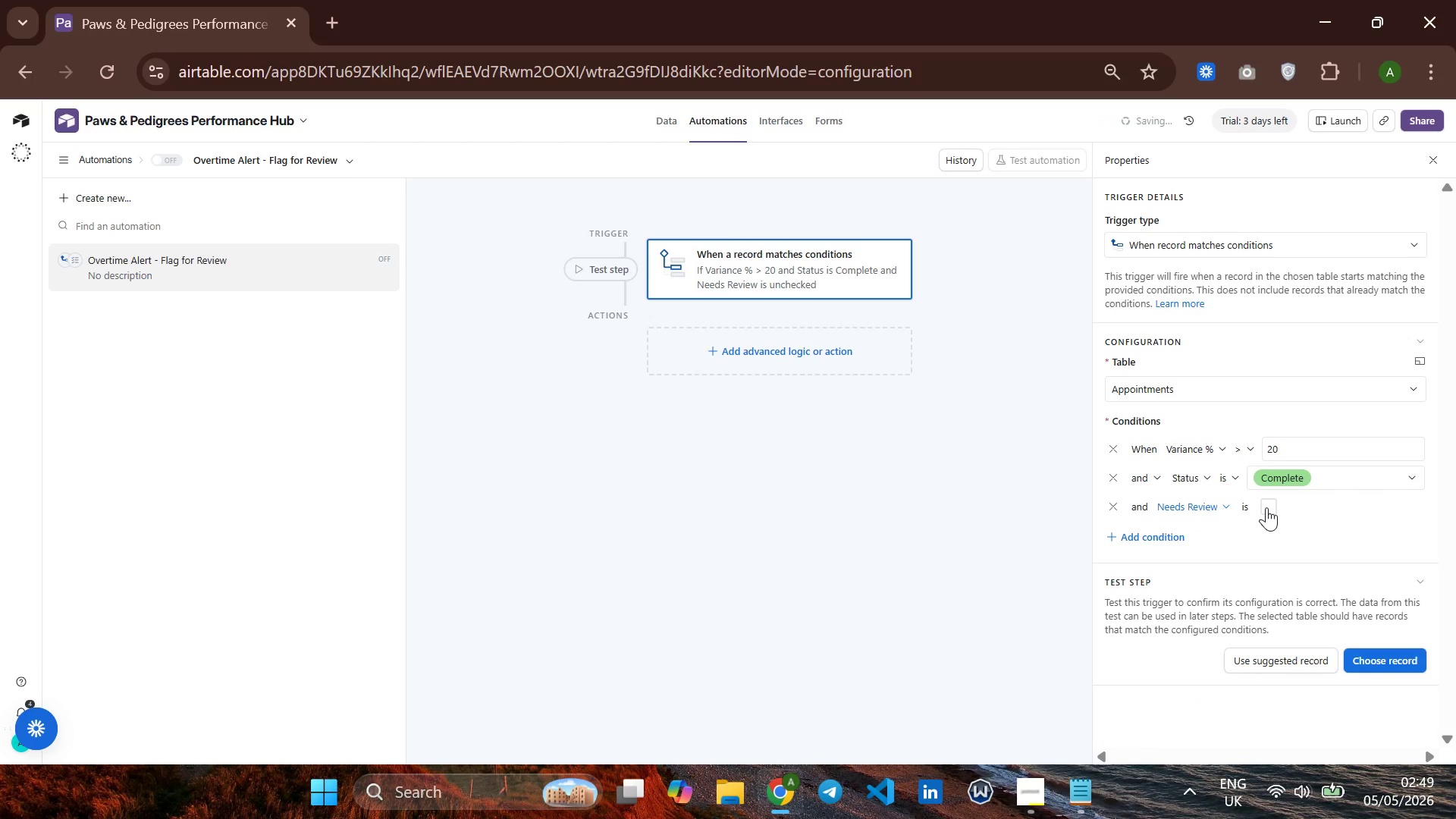 
left_click([1266, 507])
 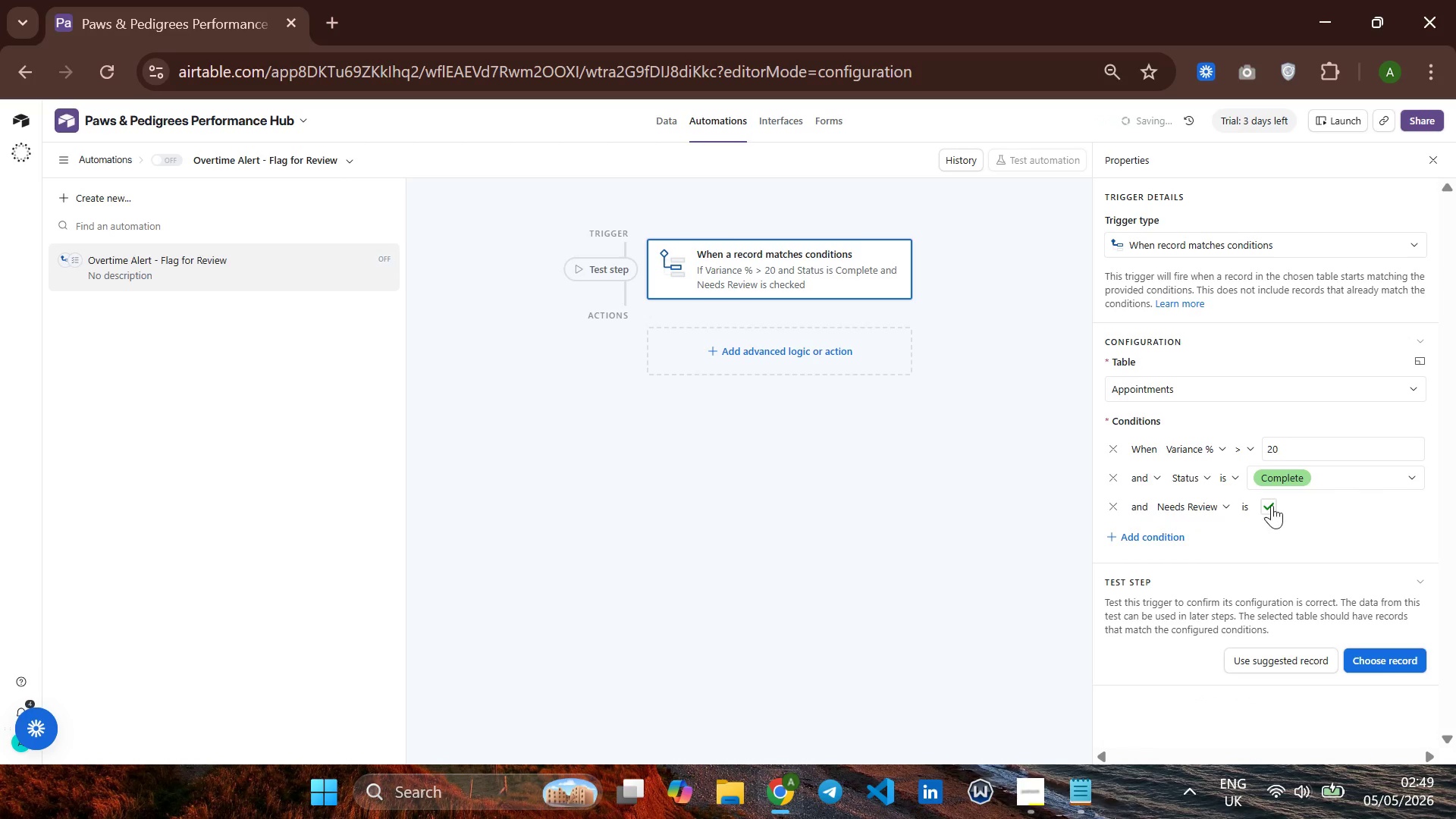 
left_click([1258, 505])
 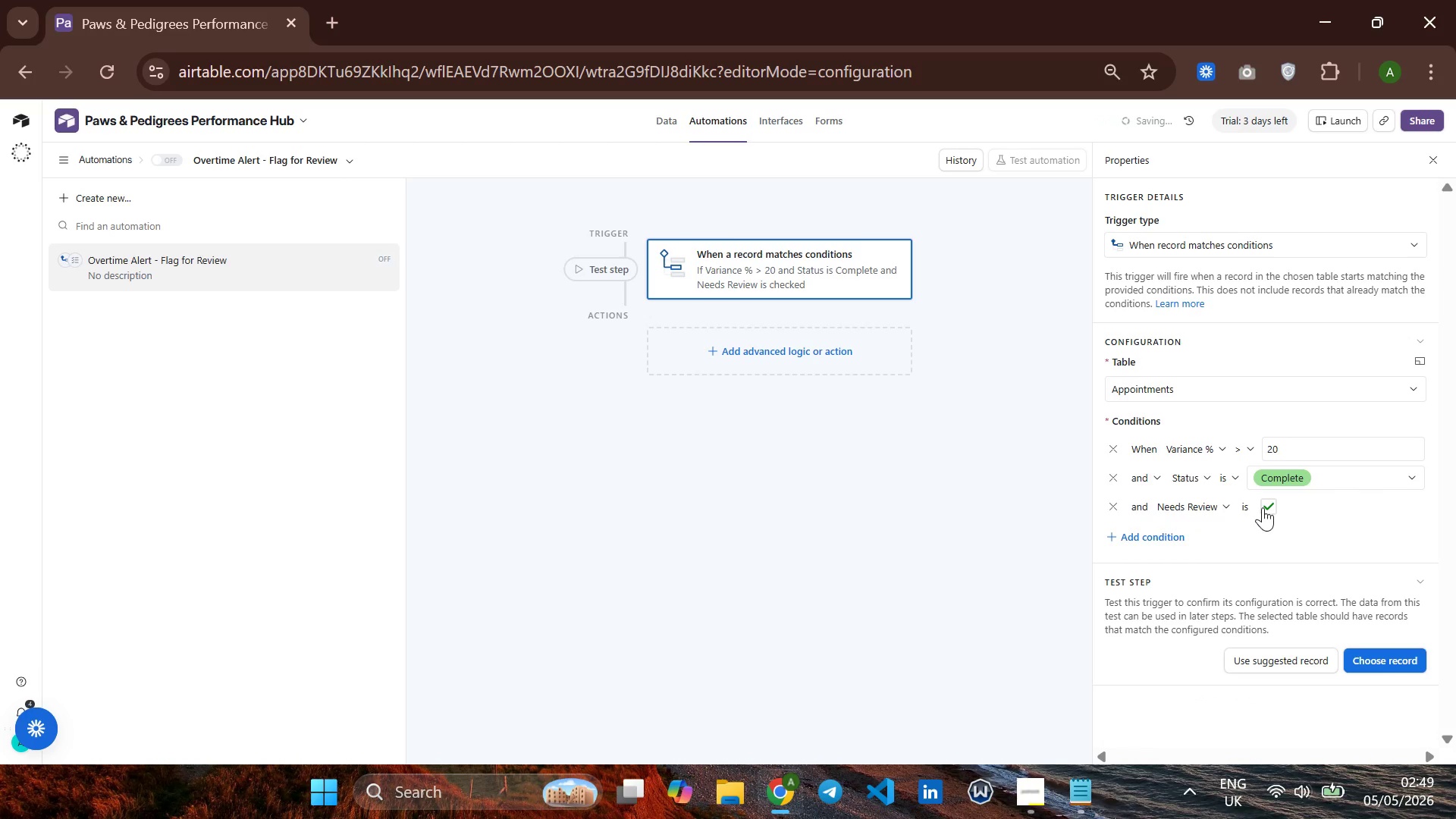 
left_click([1263, 507])
 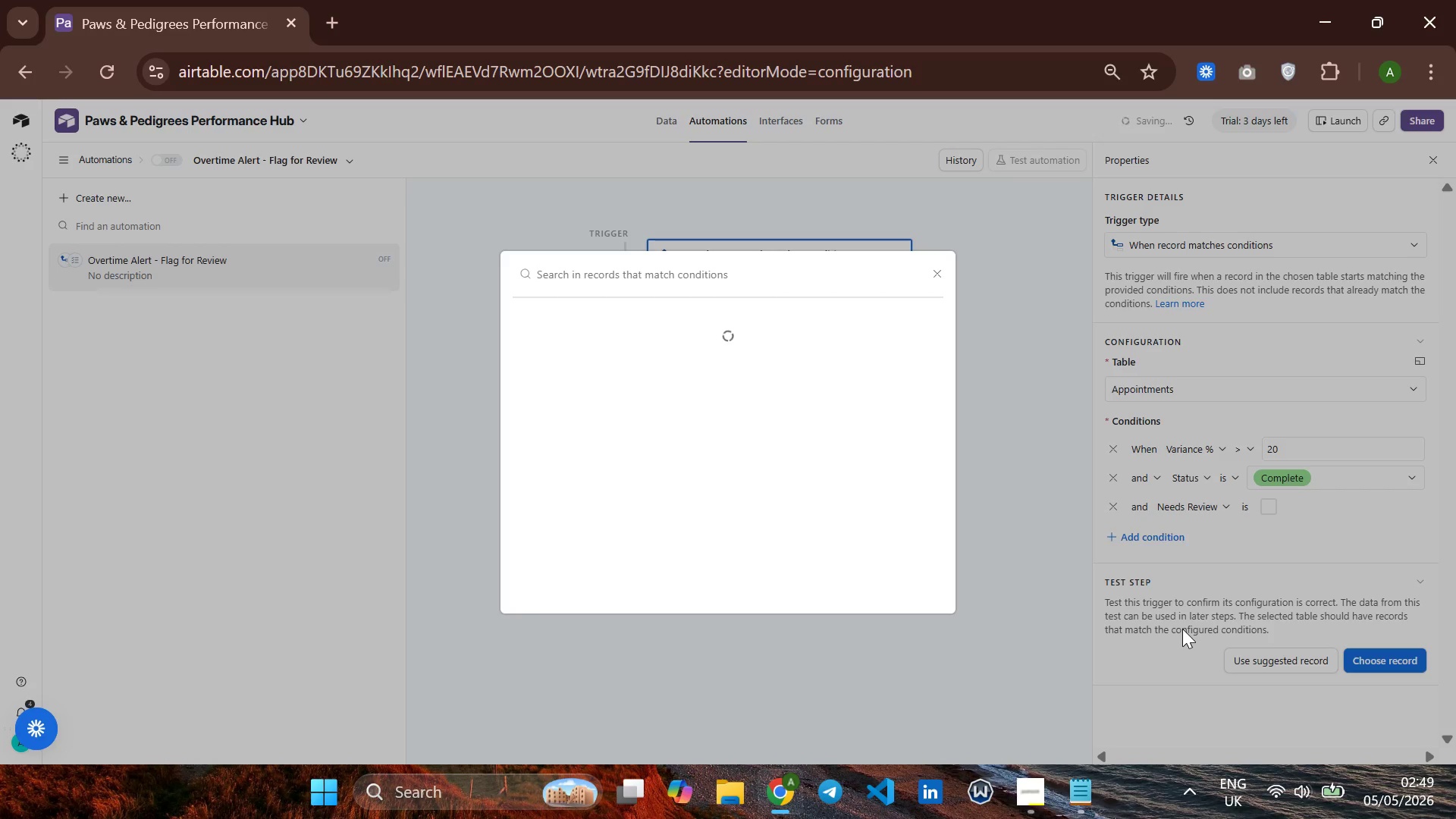 
wait(11.98)
 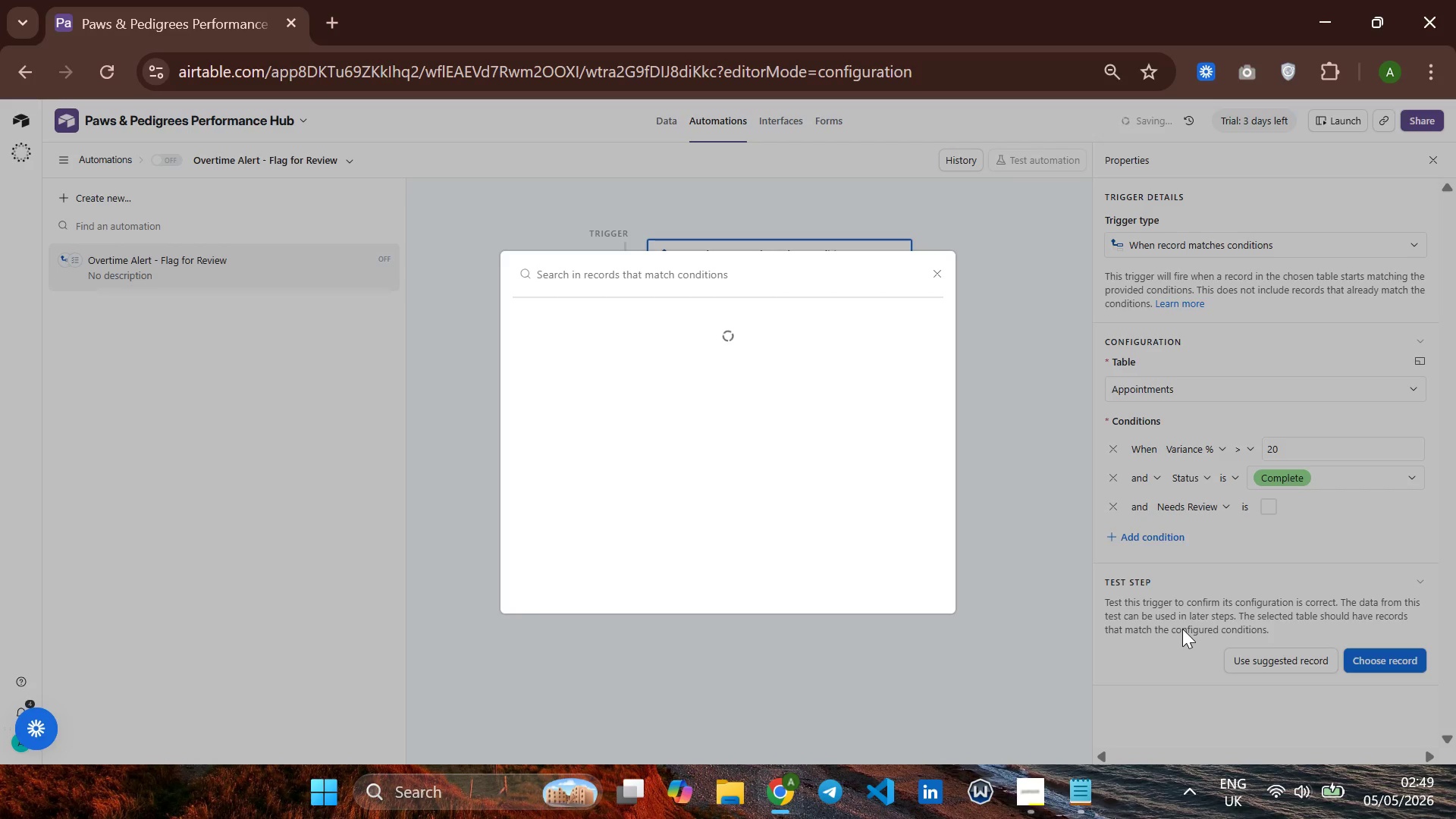 
left_click([1019, 791])